 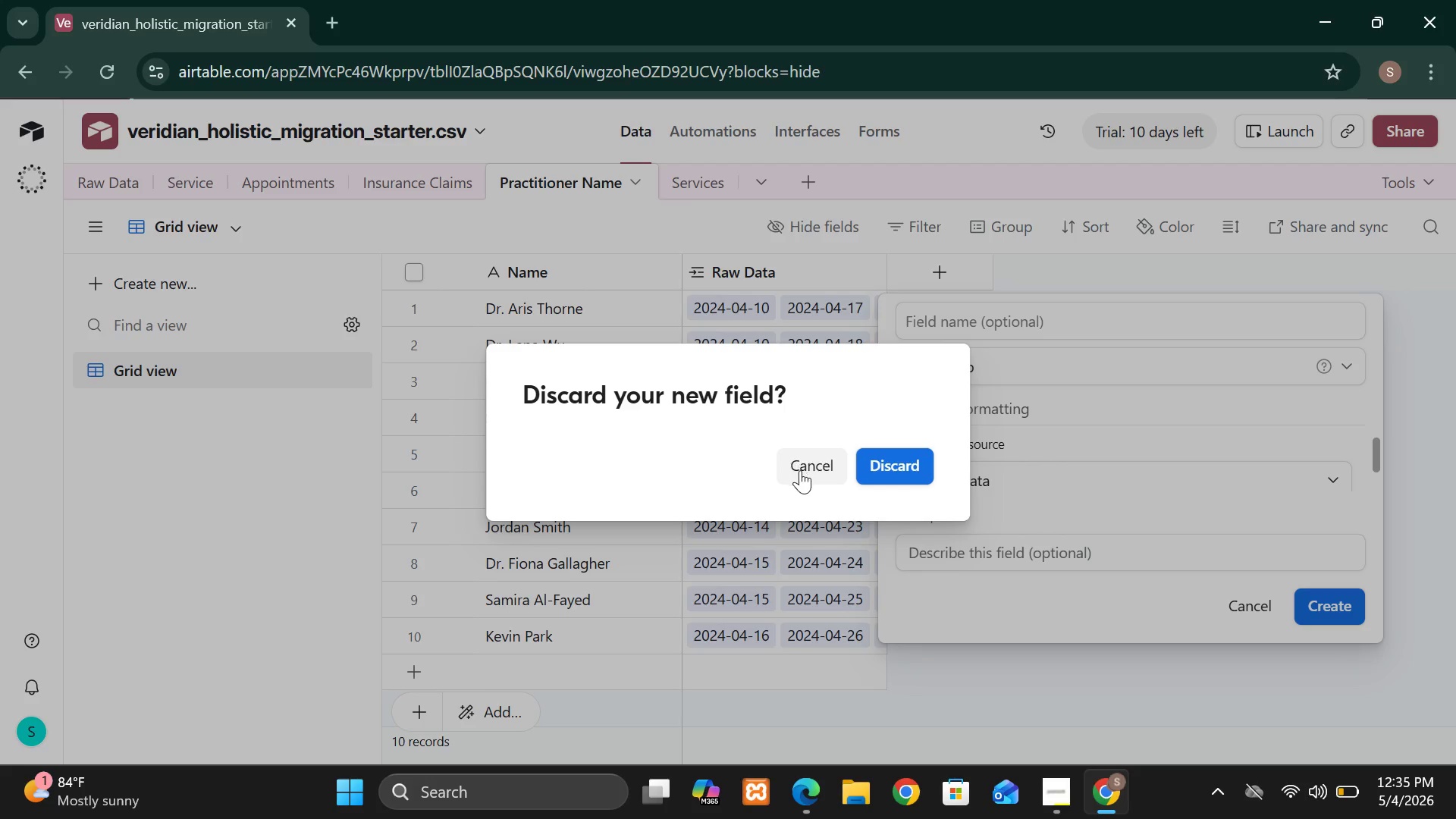 
left_click([827, 459])
 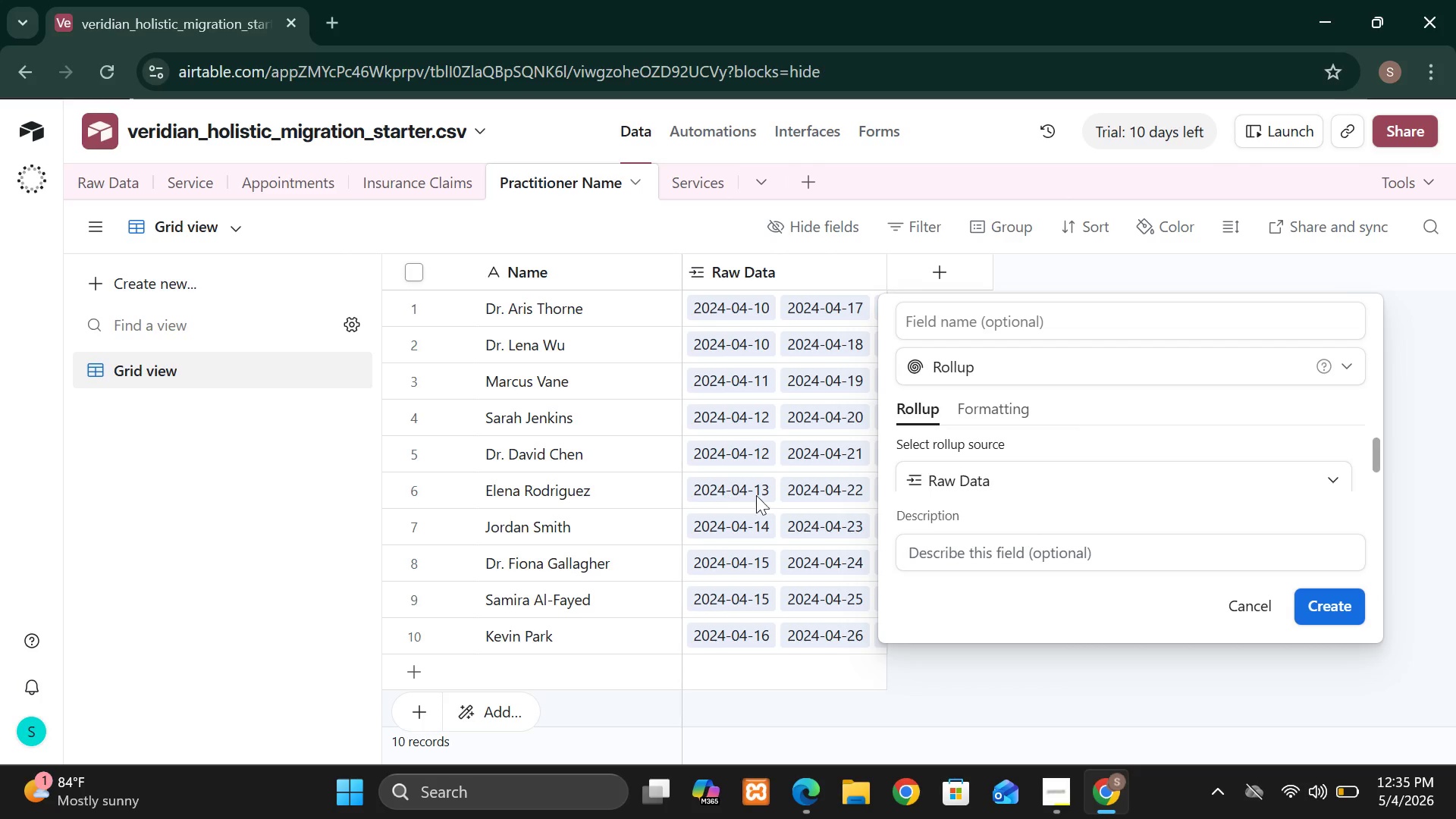 
wait(12.64)
 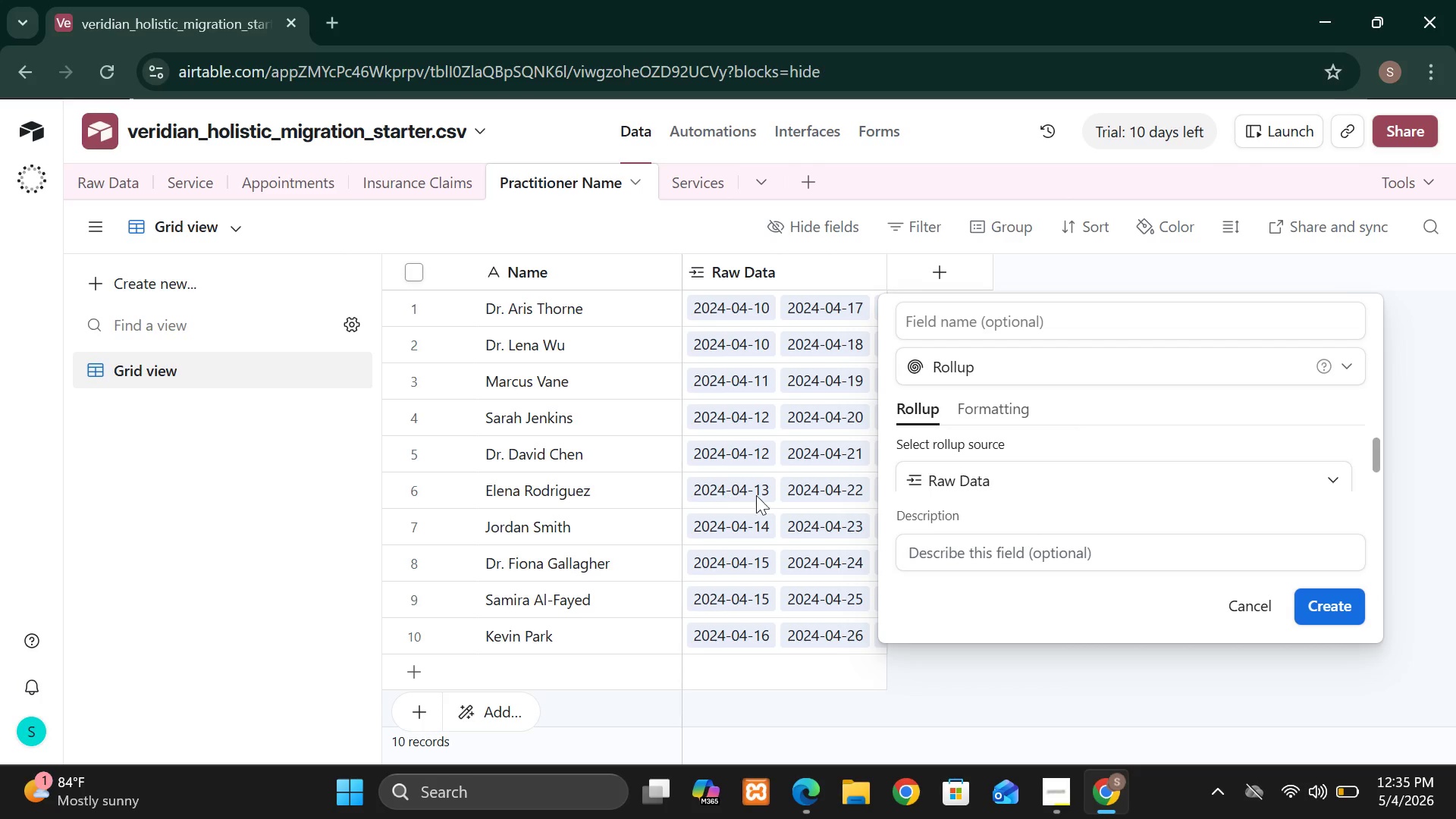 
left_click([315, 190])
 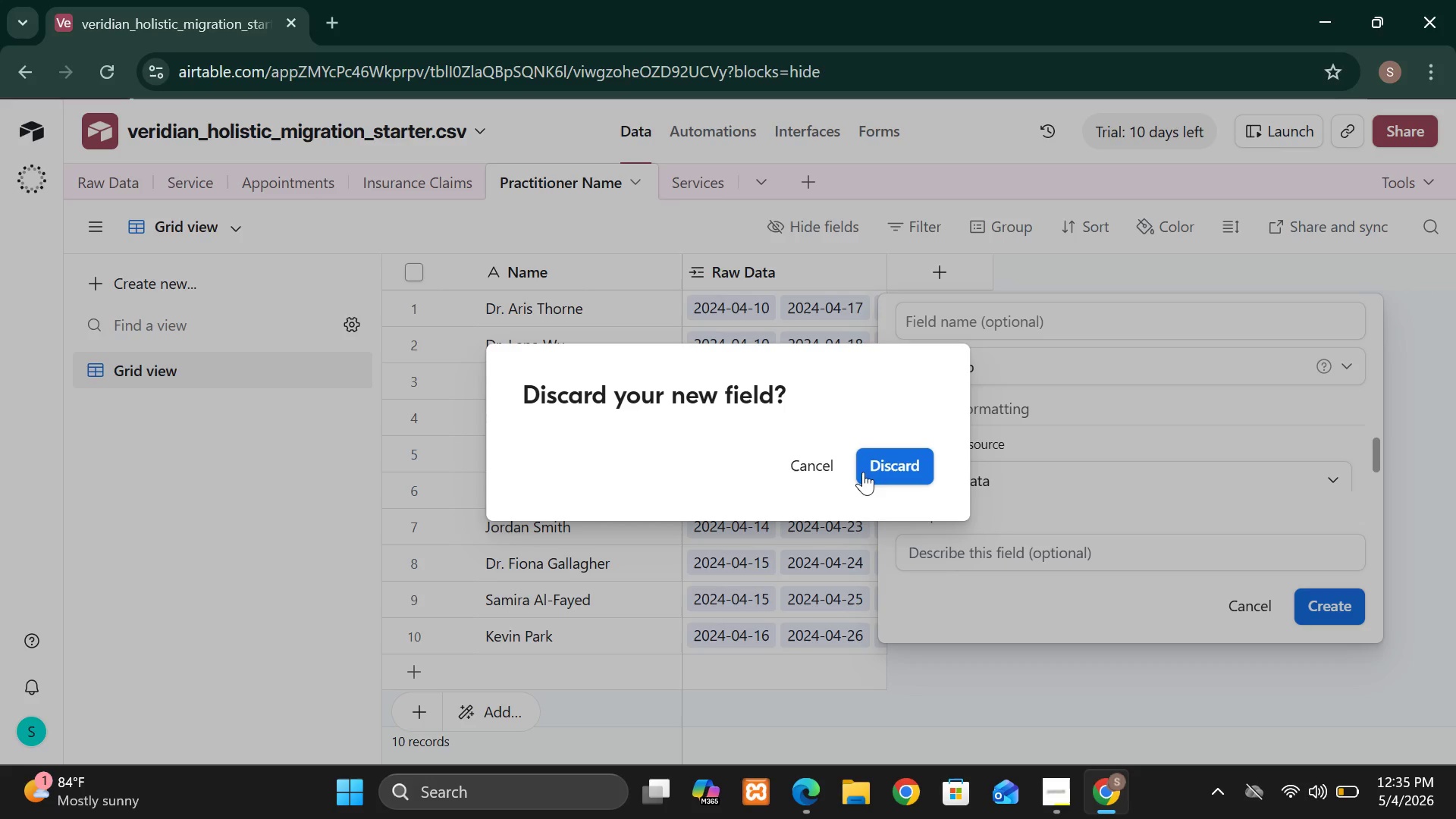 
left_click([808, 475])
 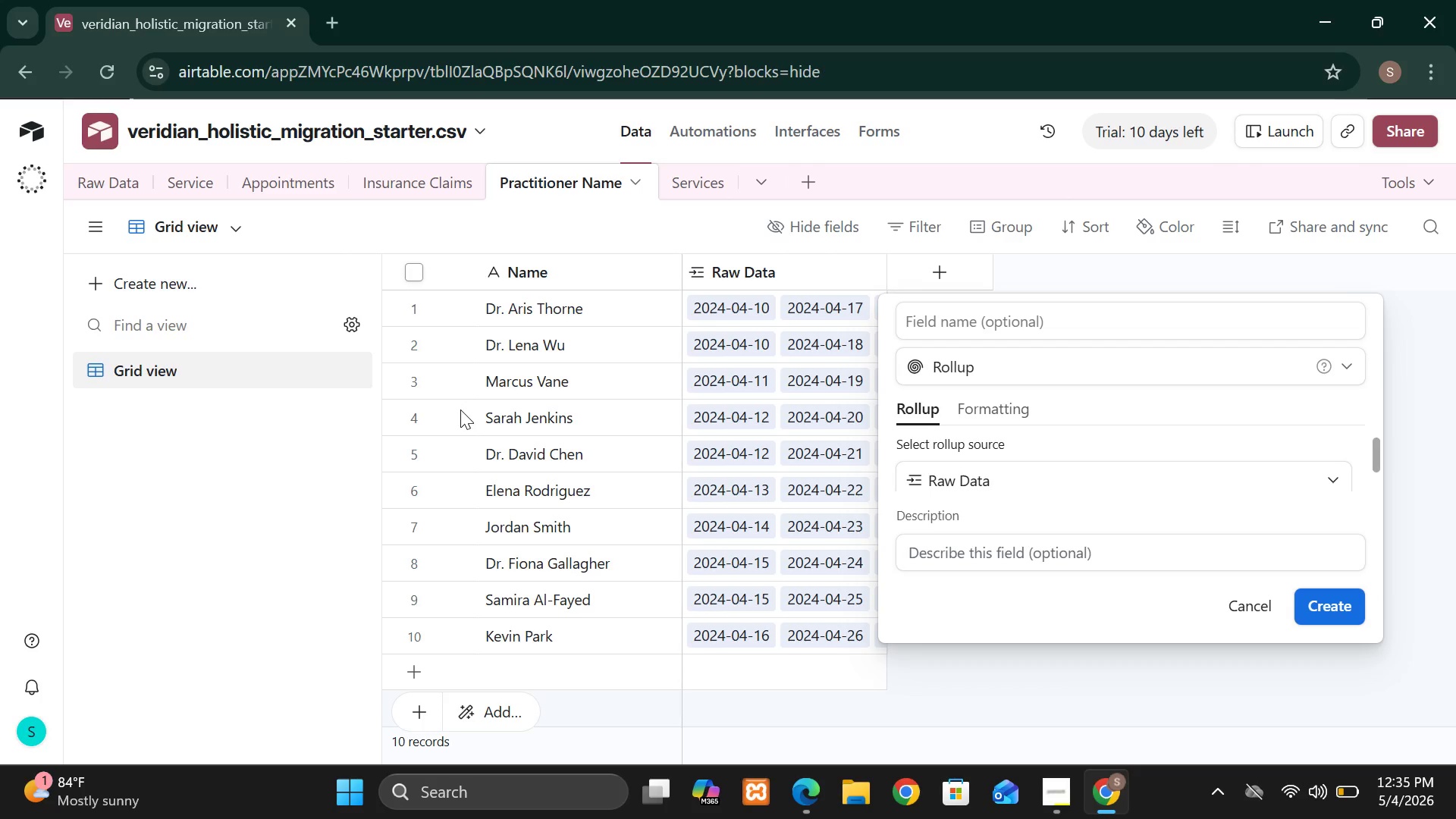 
wait(38.99)
 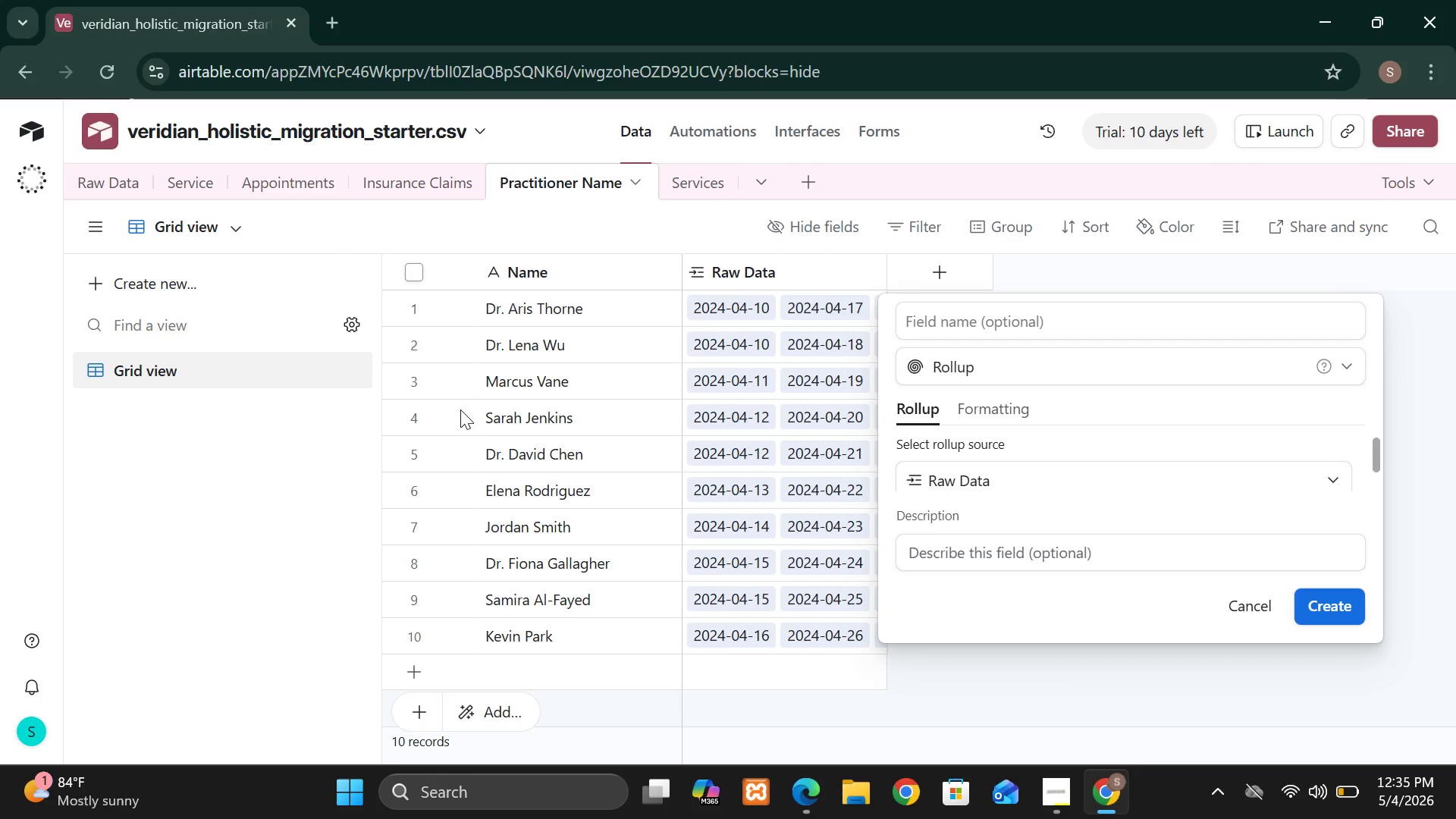 
left_click([1266, 612])
 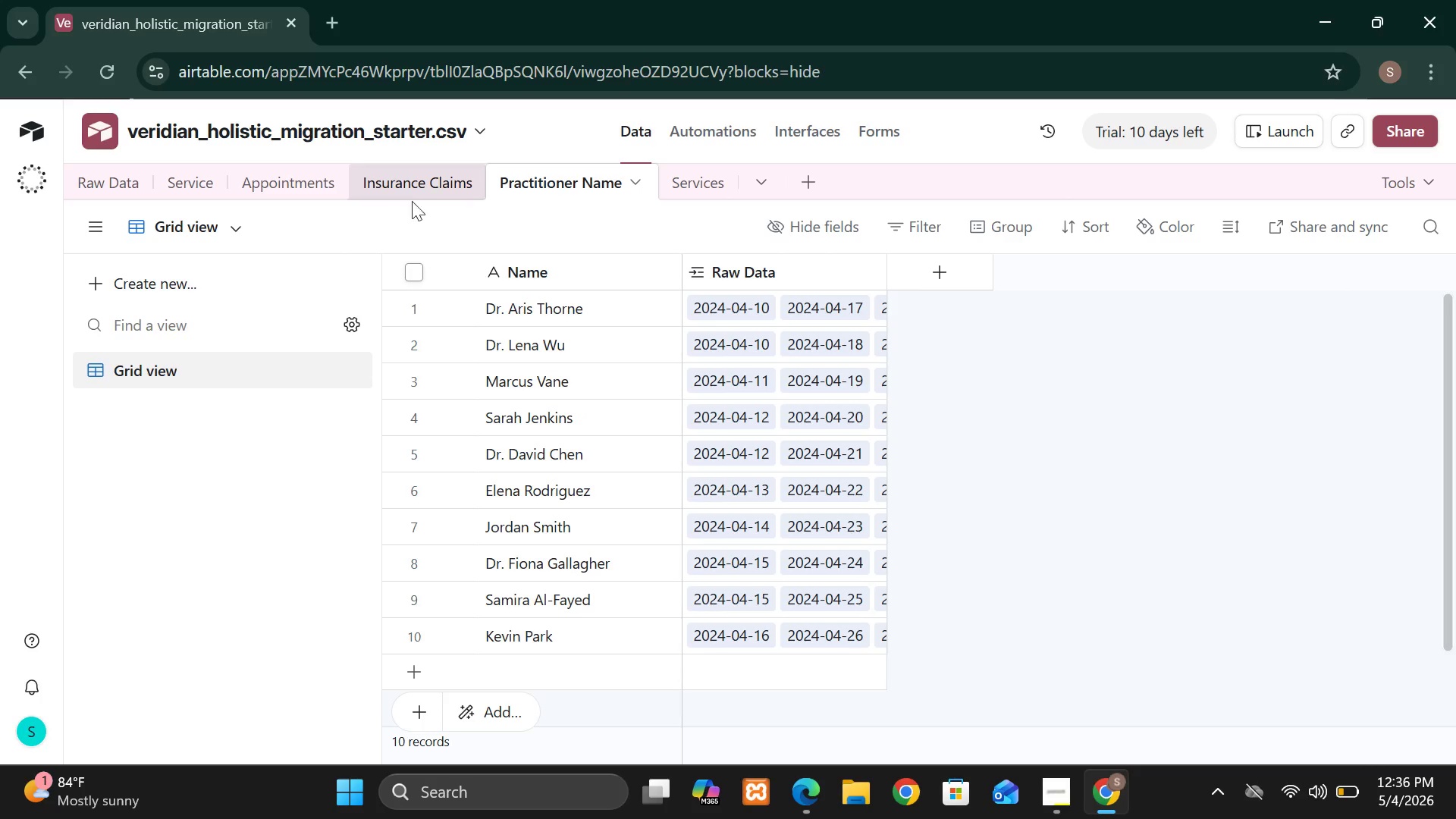 
left_click([307, 190])
 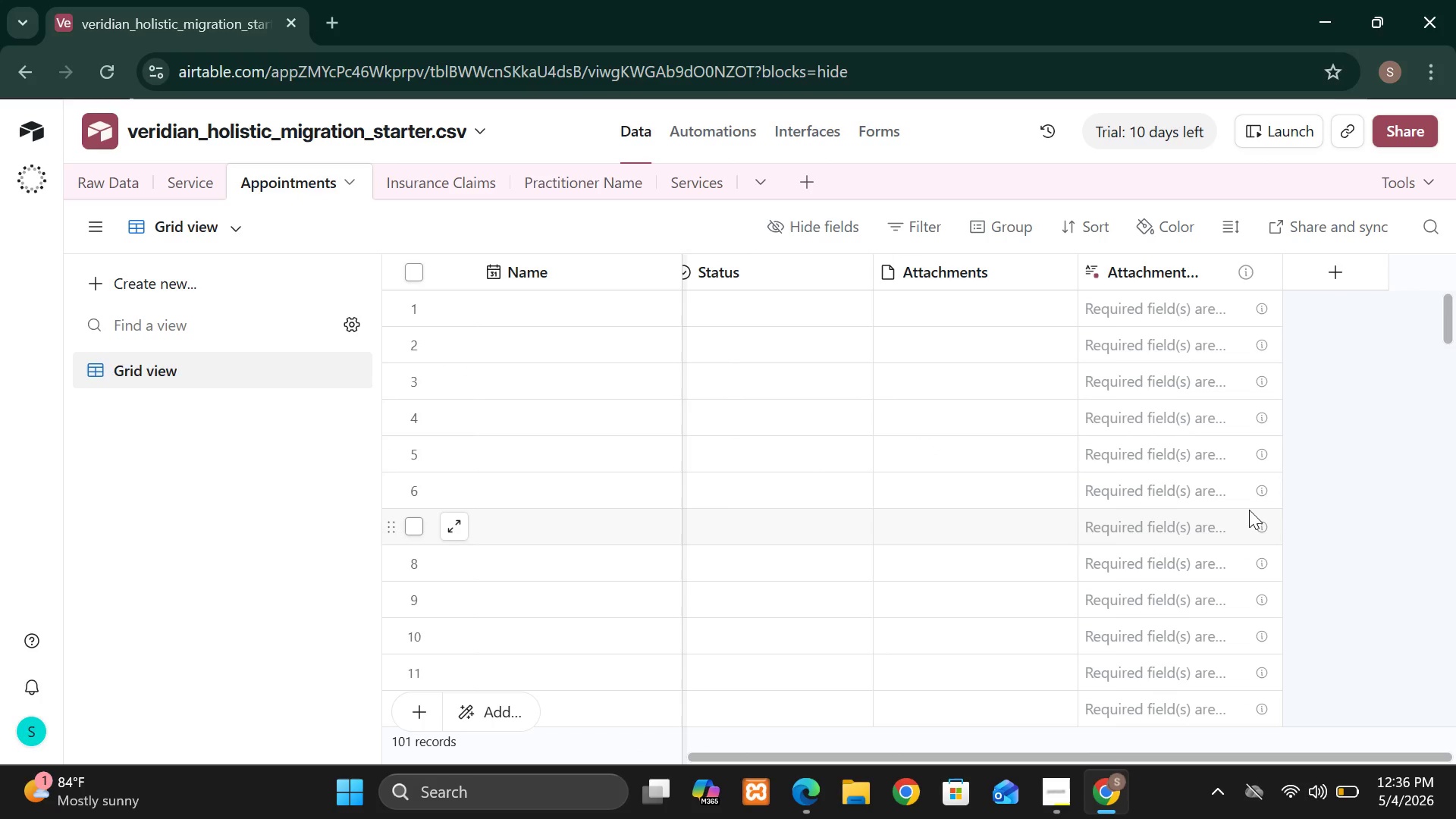 
wait(13.28)
 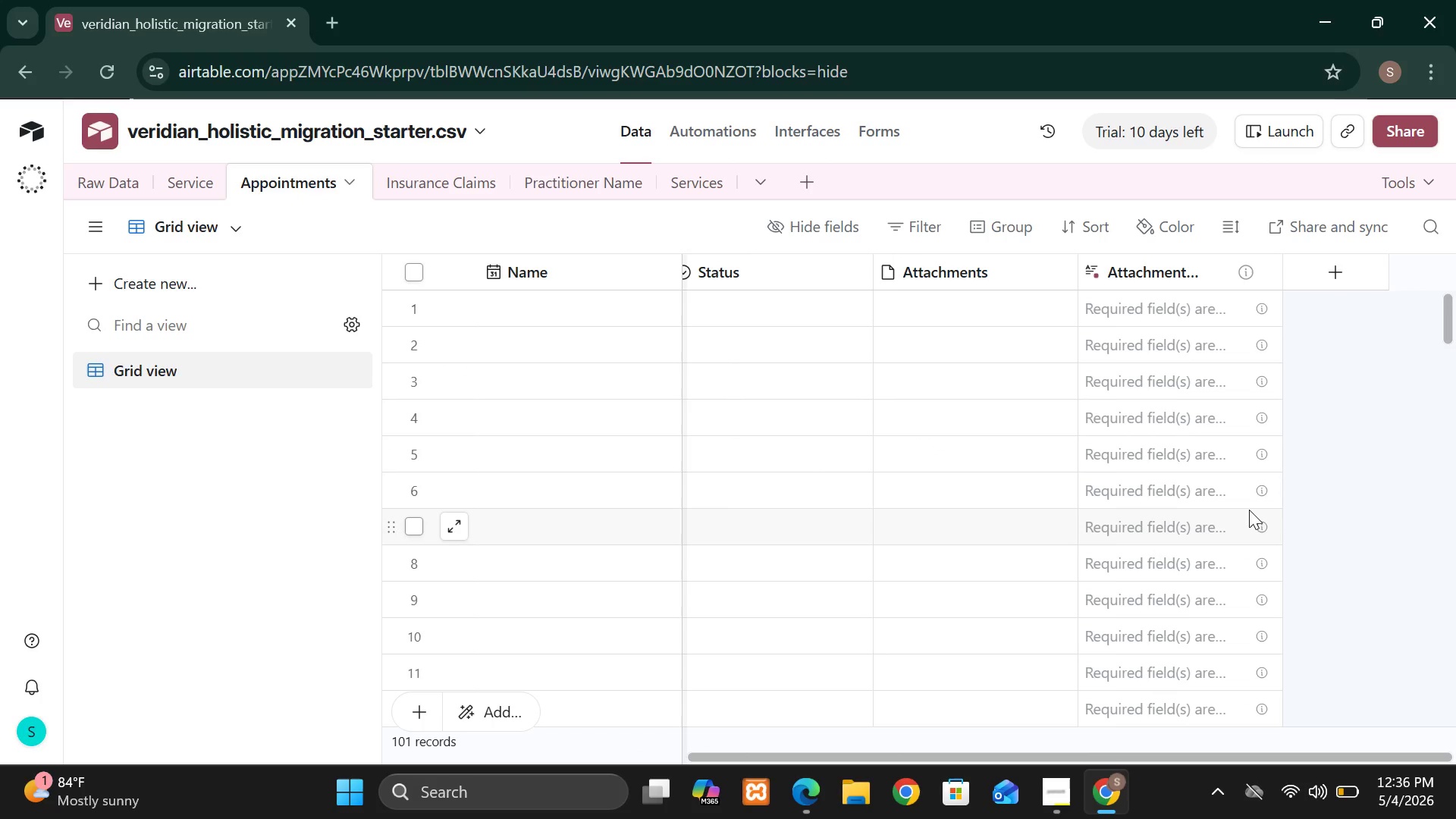 
left_click([597, 171])
 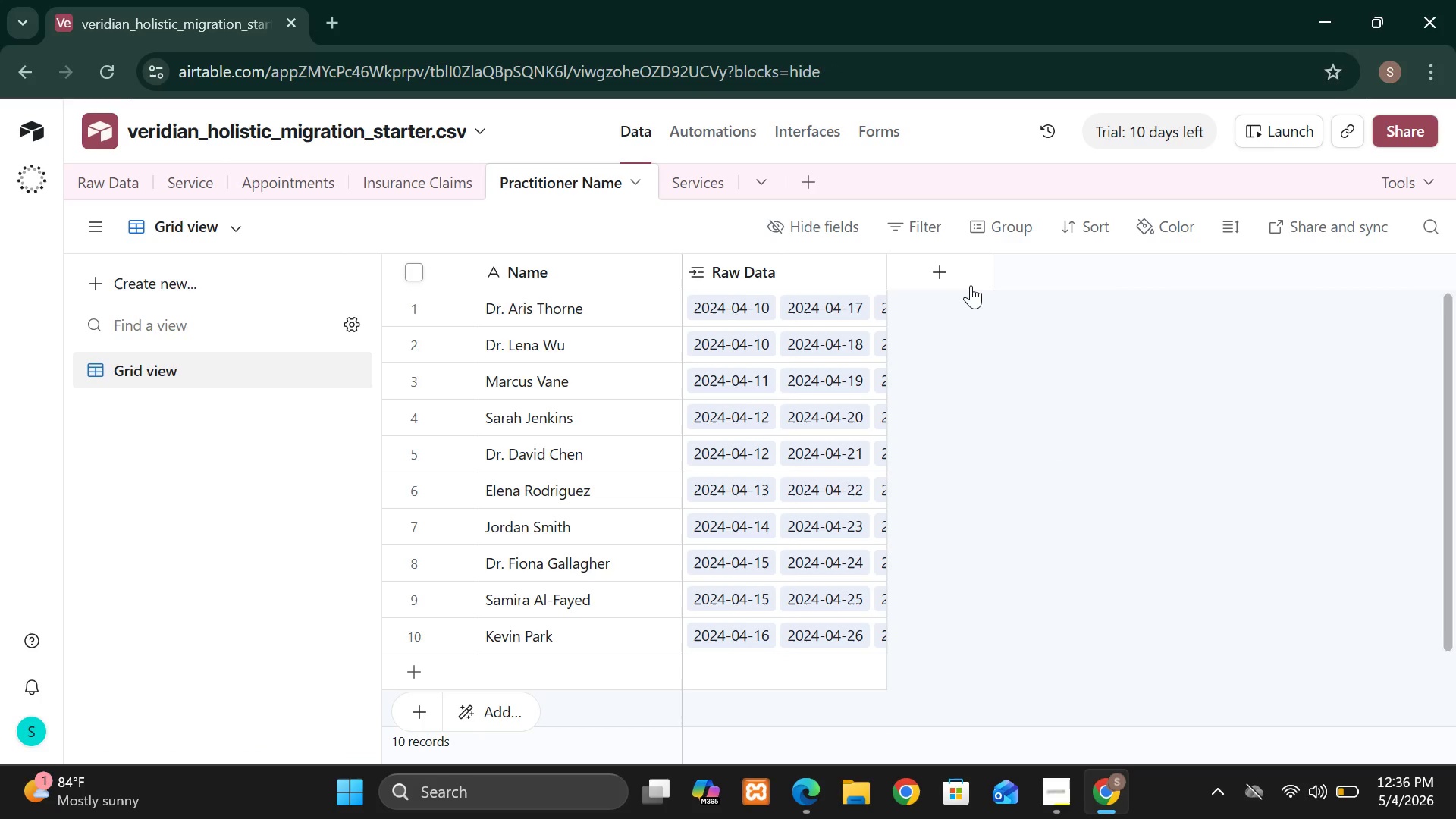 
left_click([962, 279])
 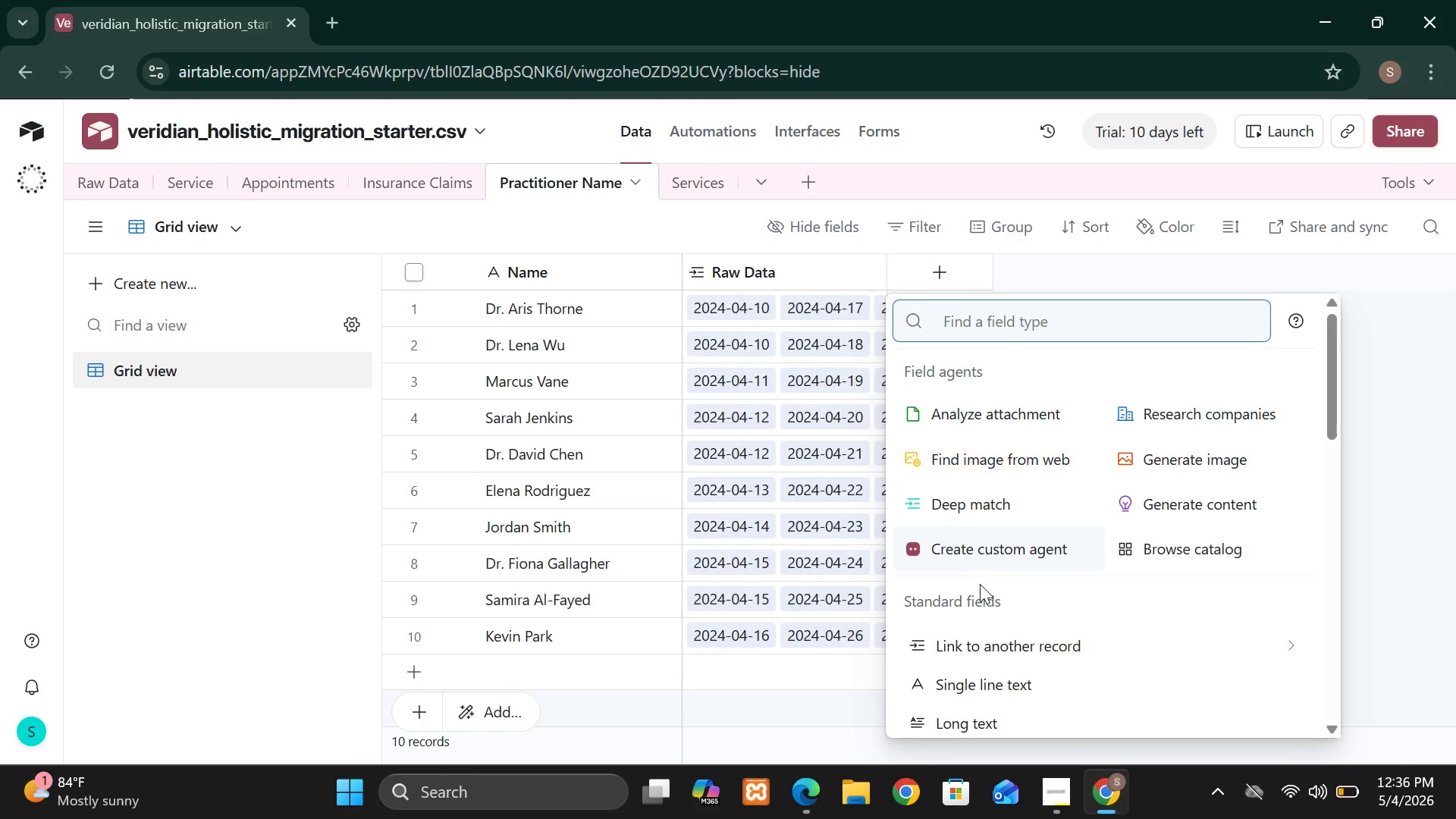 
mouse_move([1009, 641])
 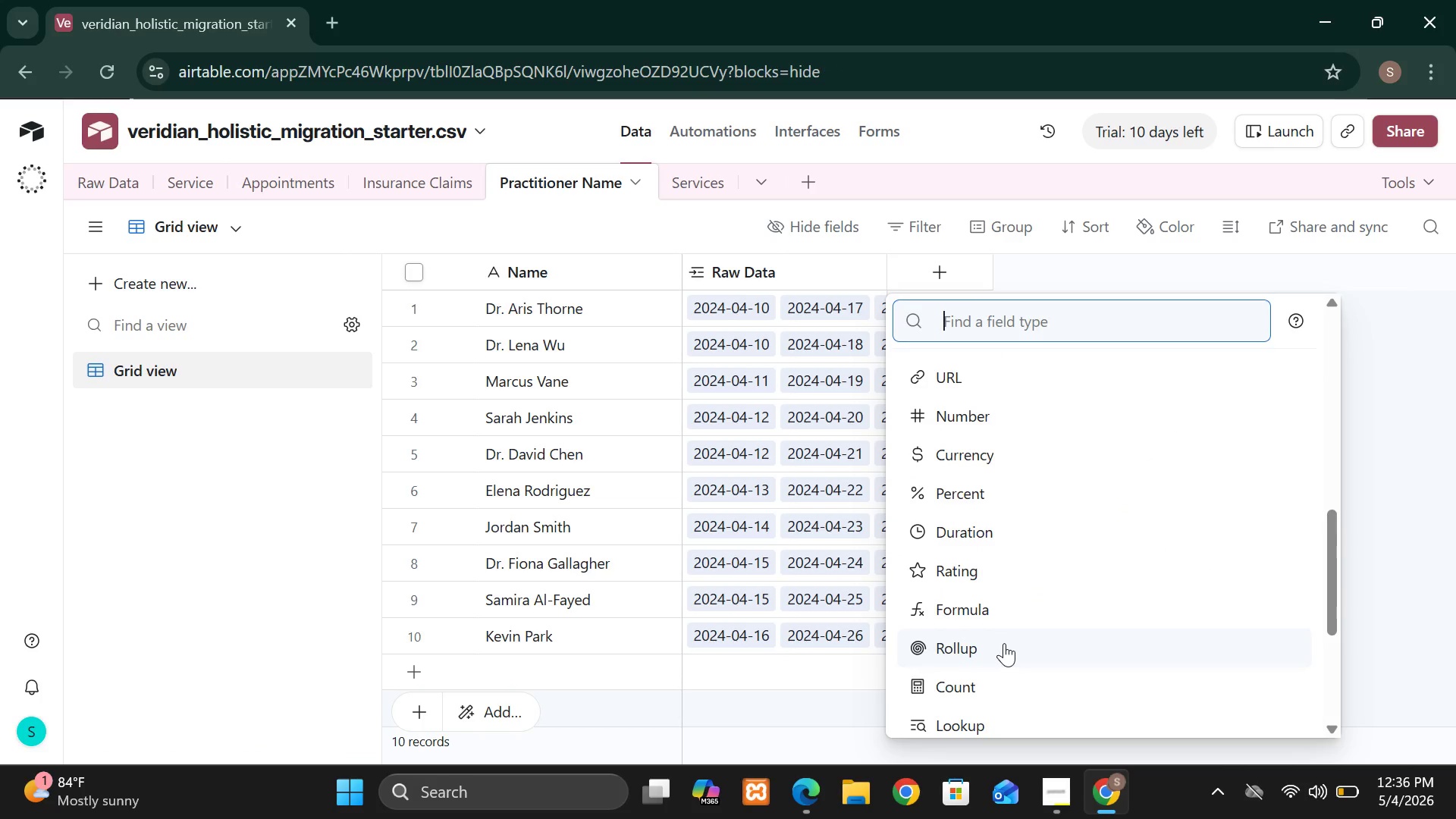 
left_click([1004, 643])
 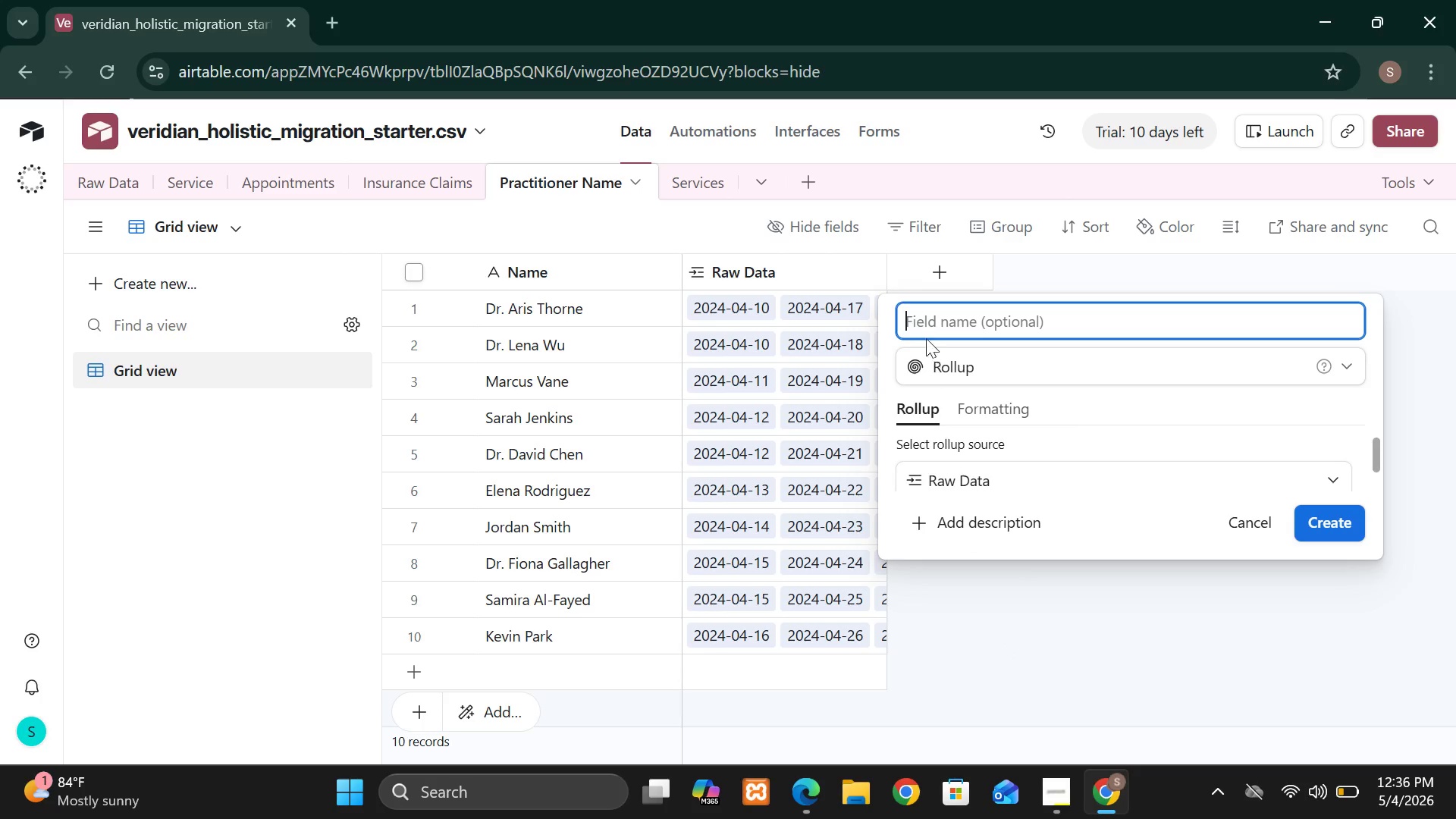 
left_click([921, 328])
 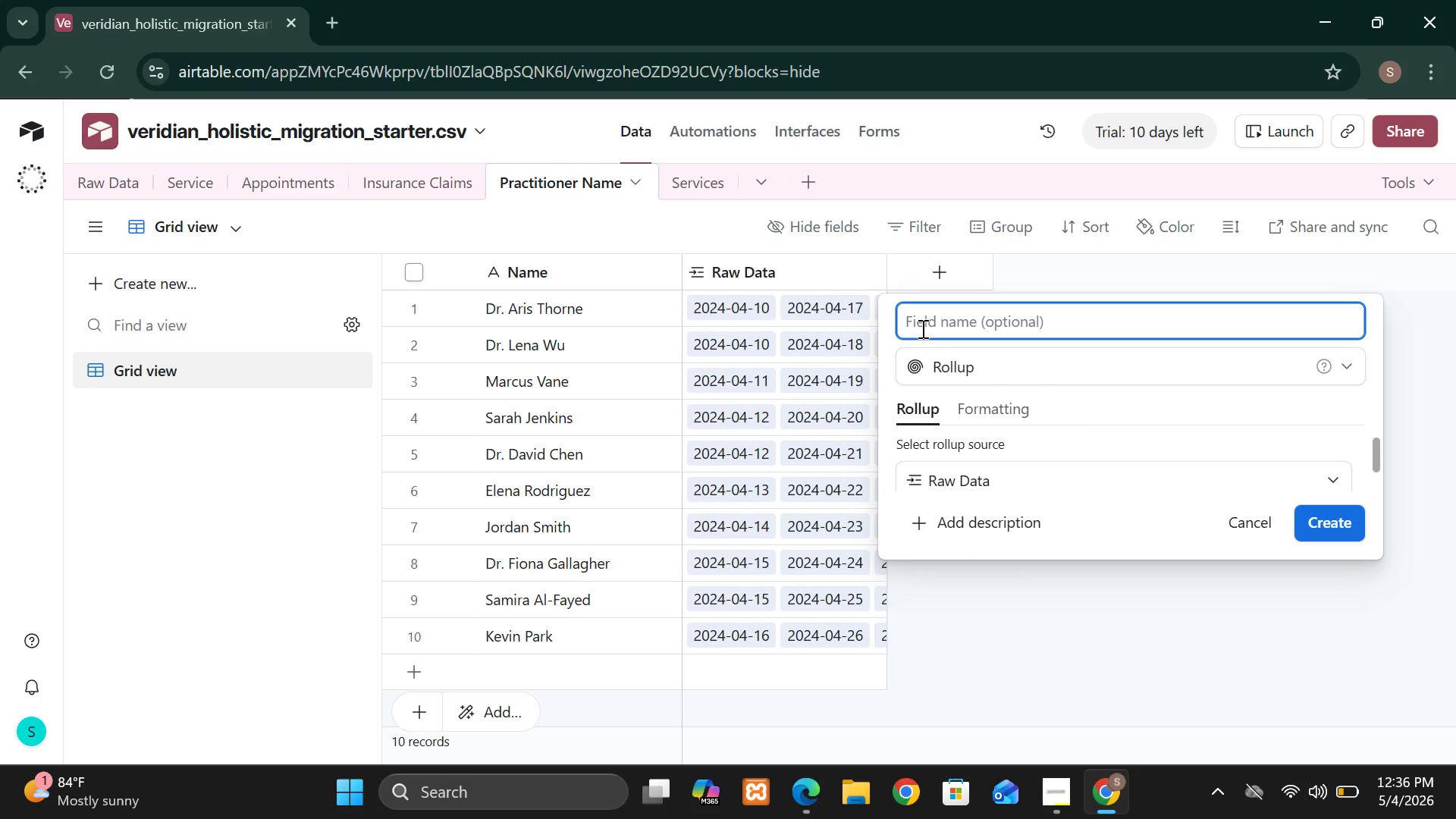 
type(Appo)
 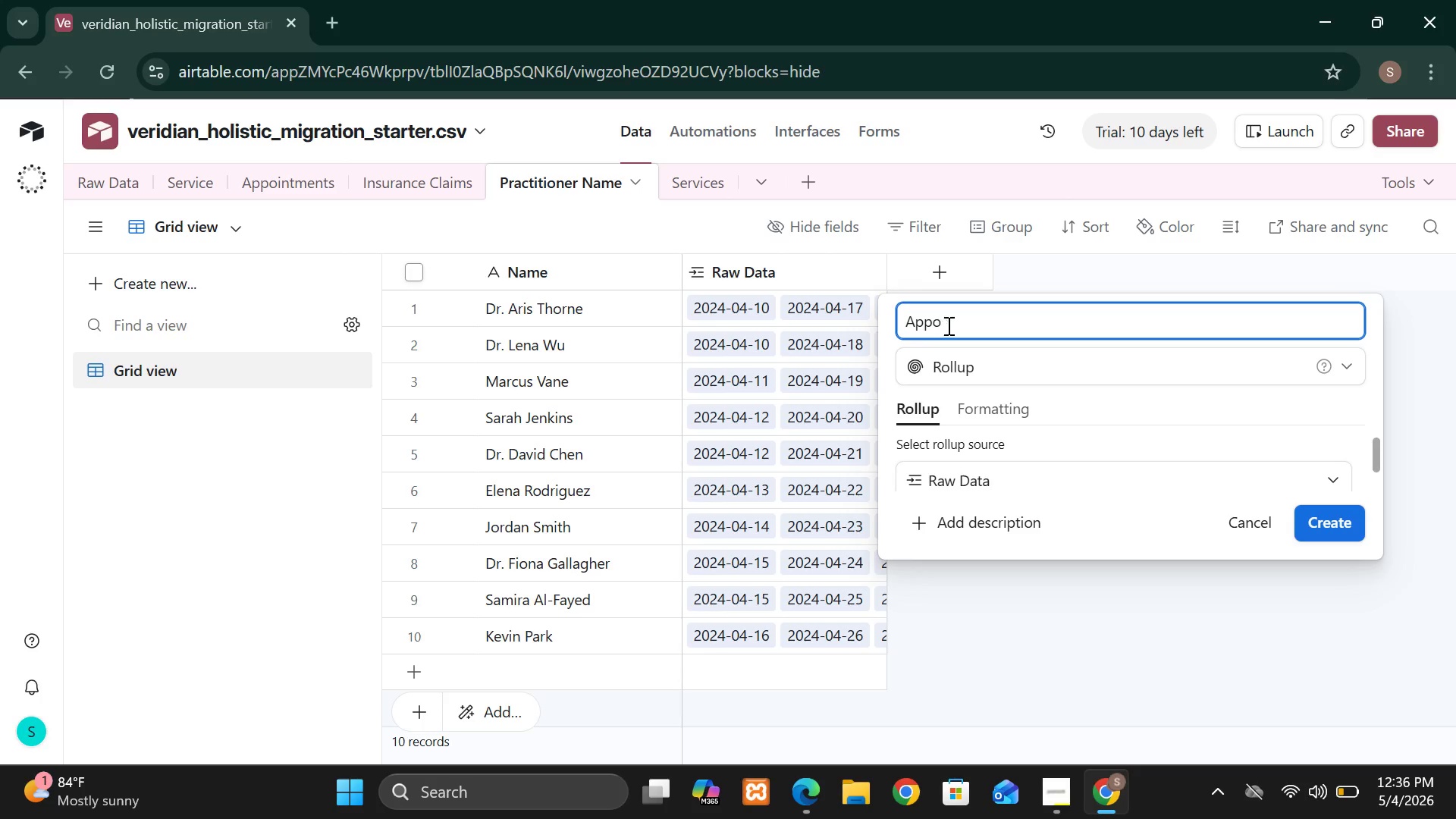 
type(intment)
 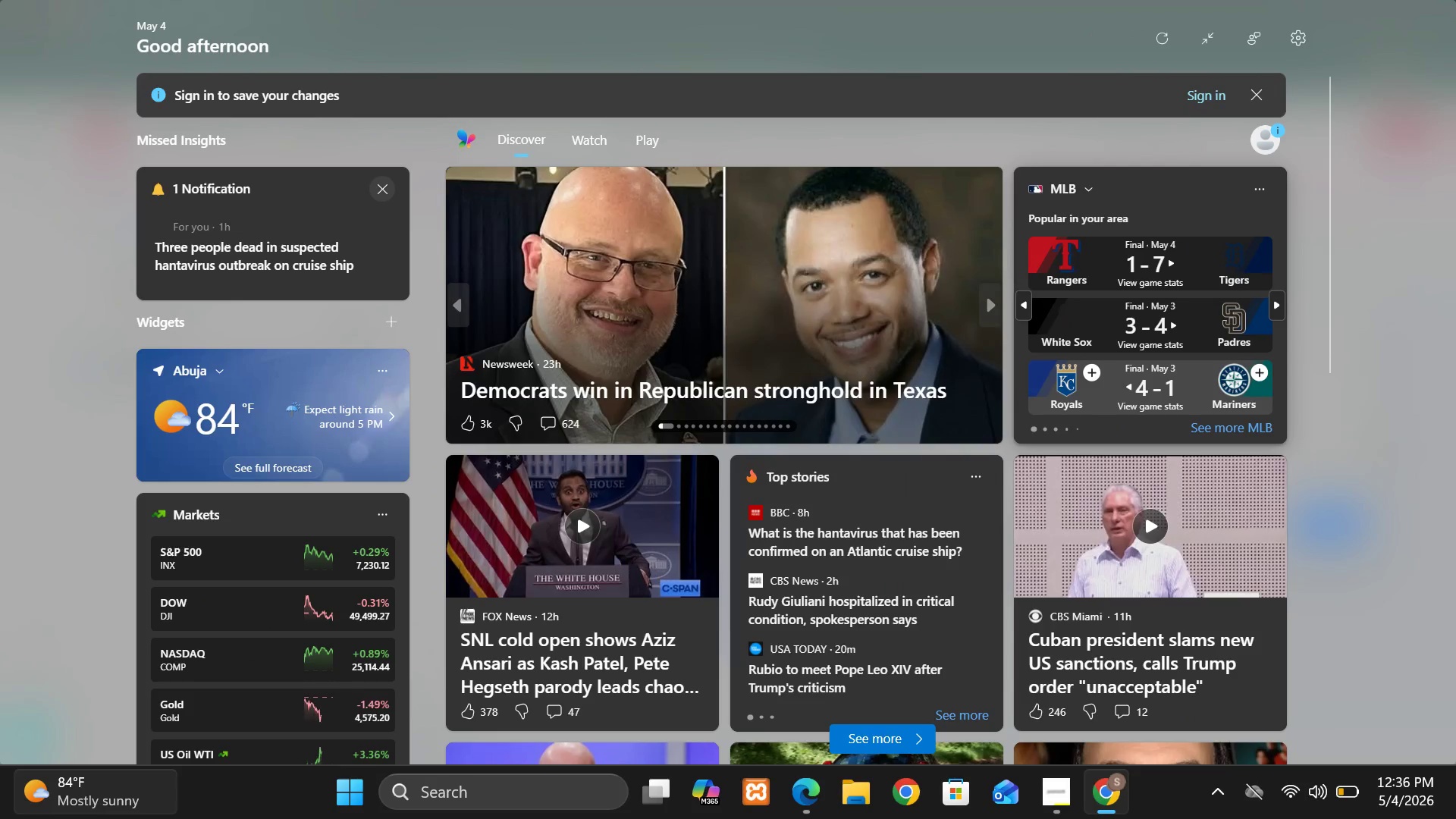 
wait(17.7)
 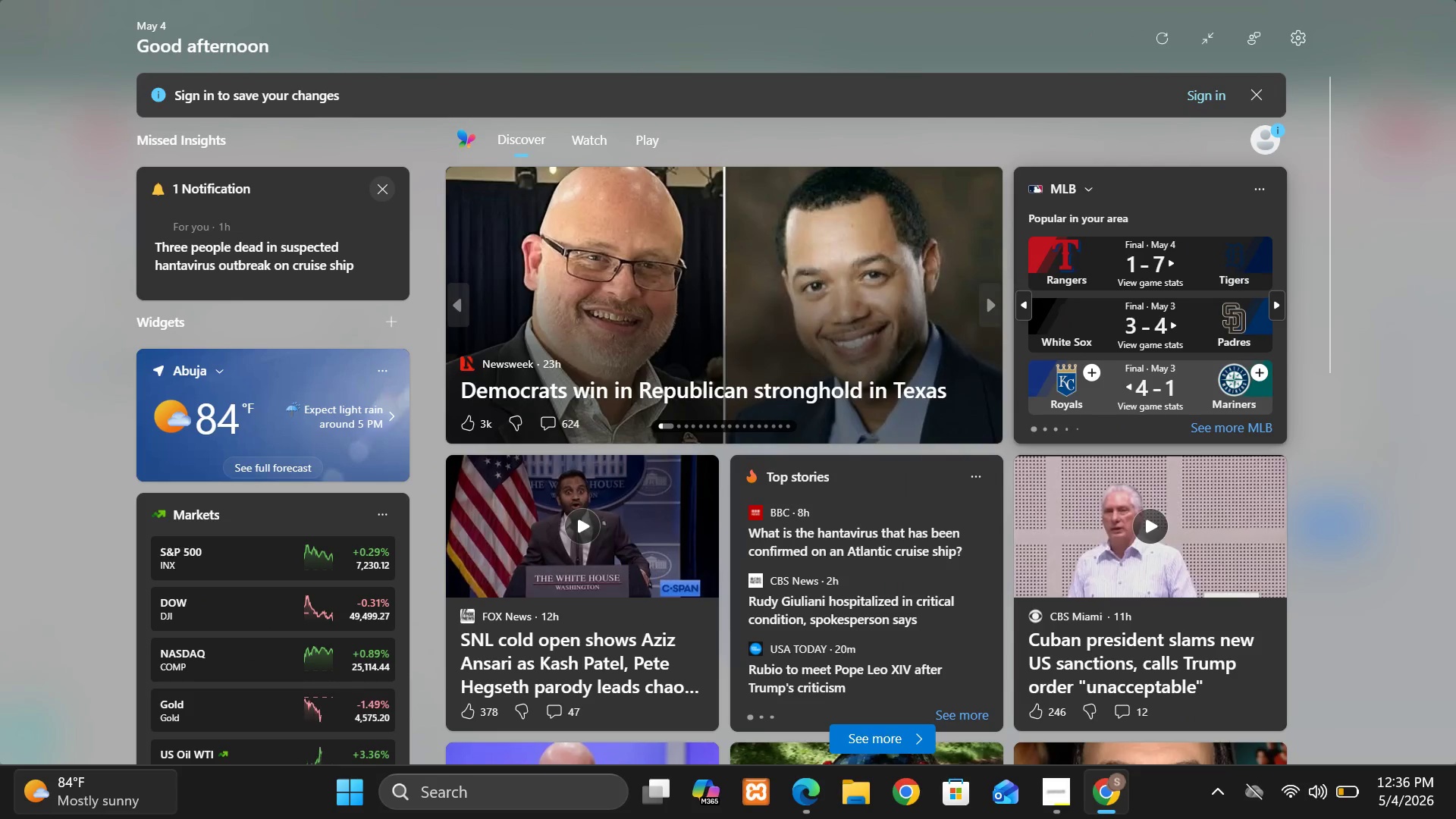 
key(S)
 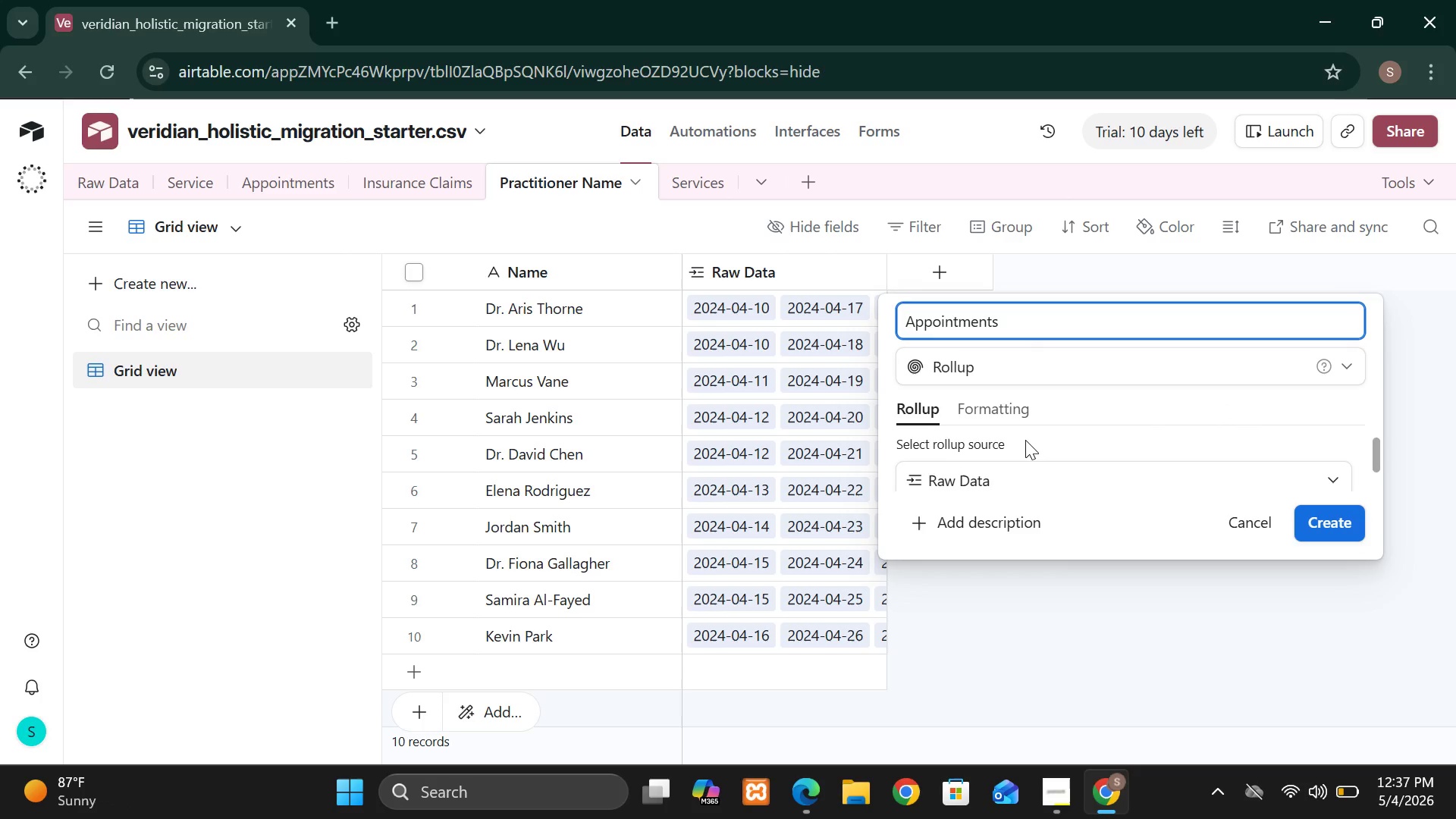 
left_click([981, 360])
 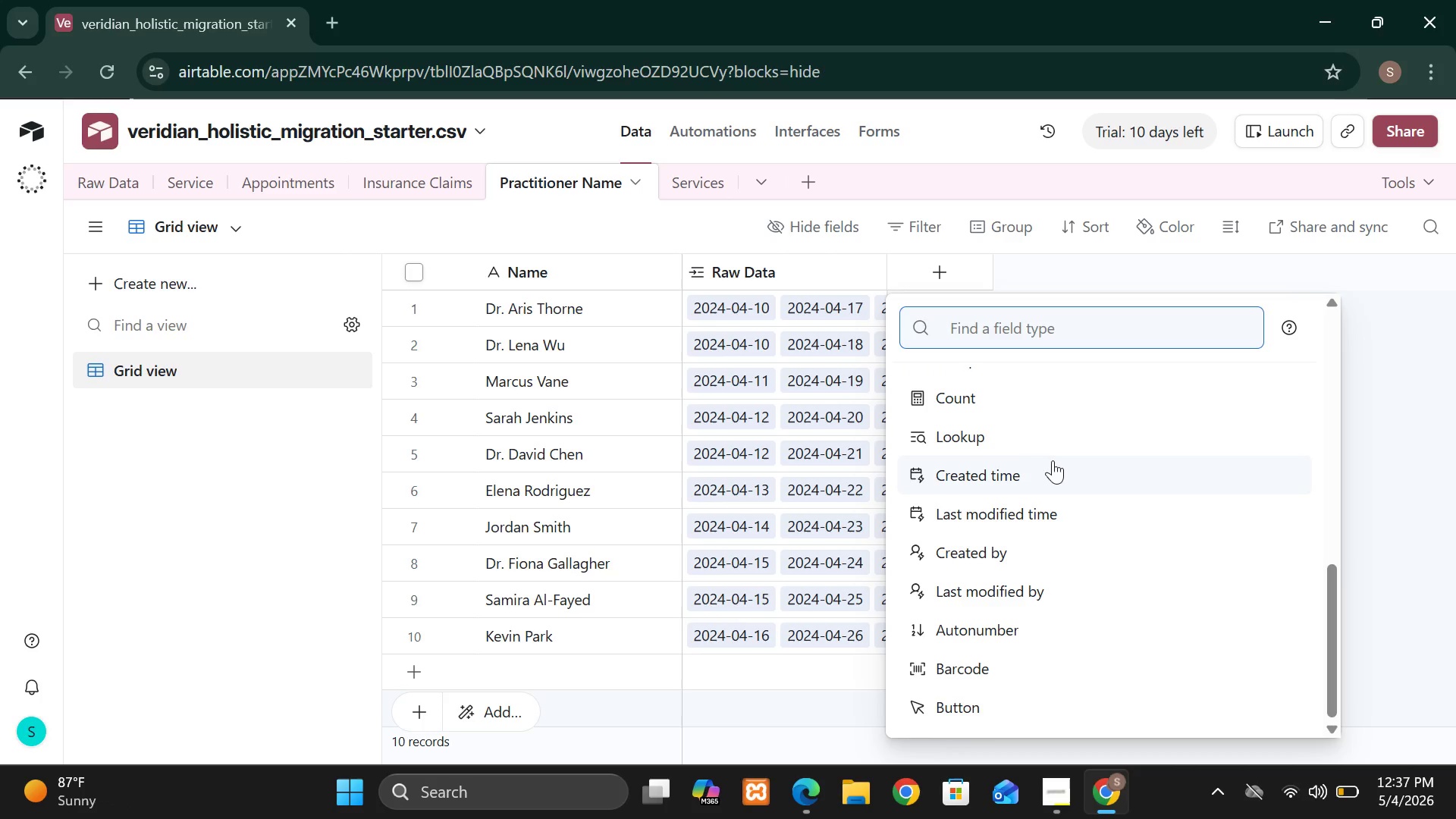 
wait(5.36)
 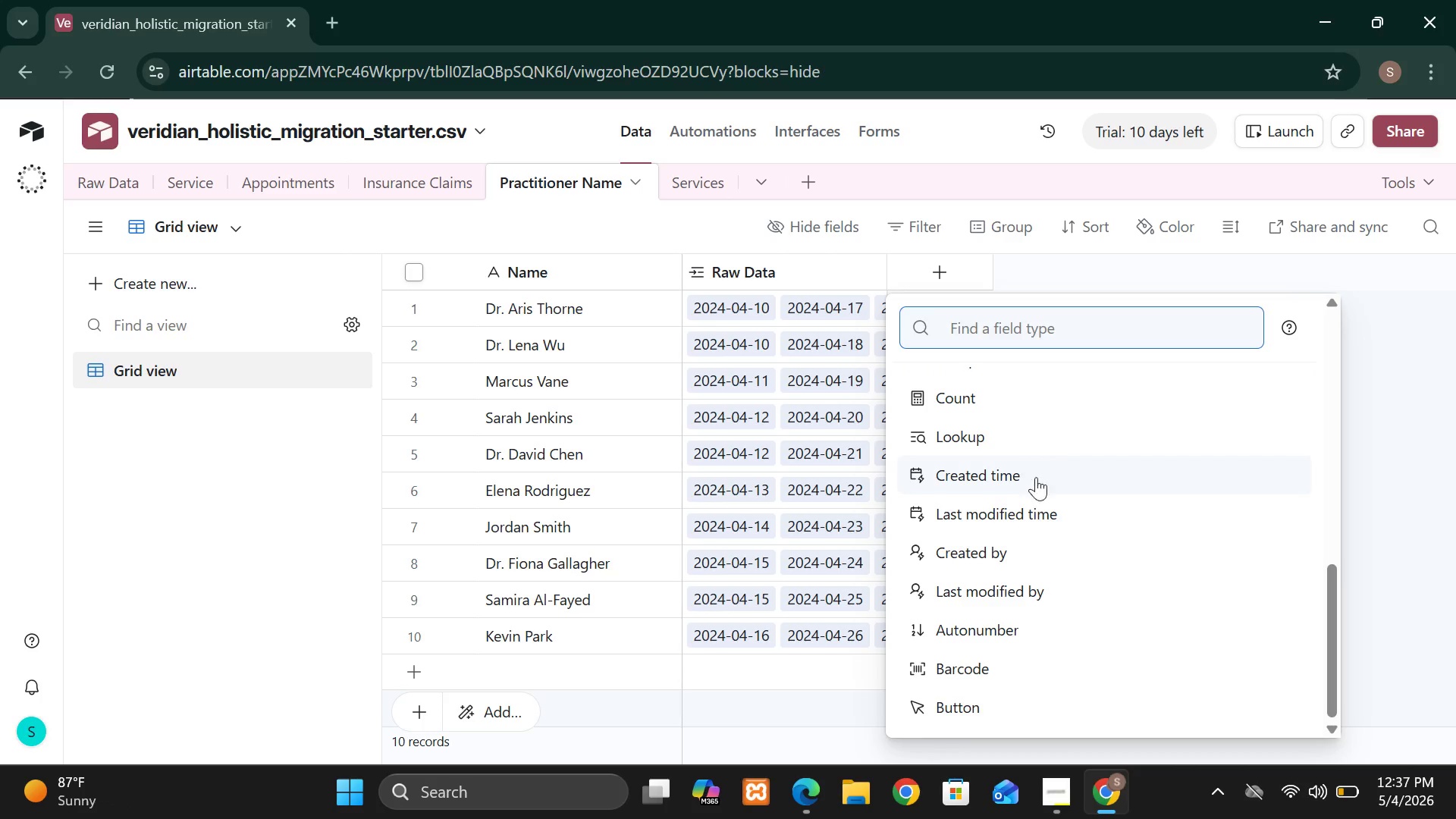 
mouse_move([1021, 555])
 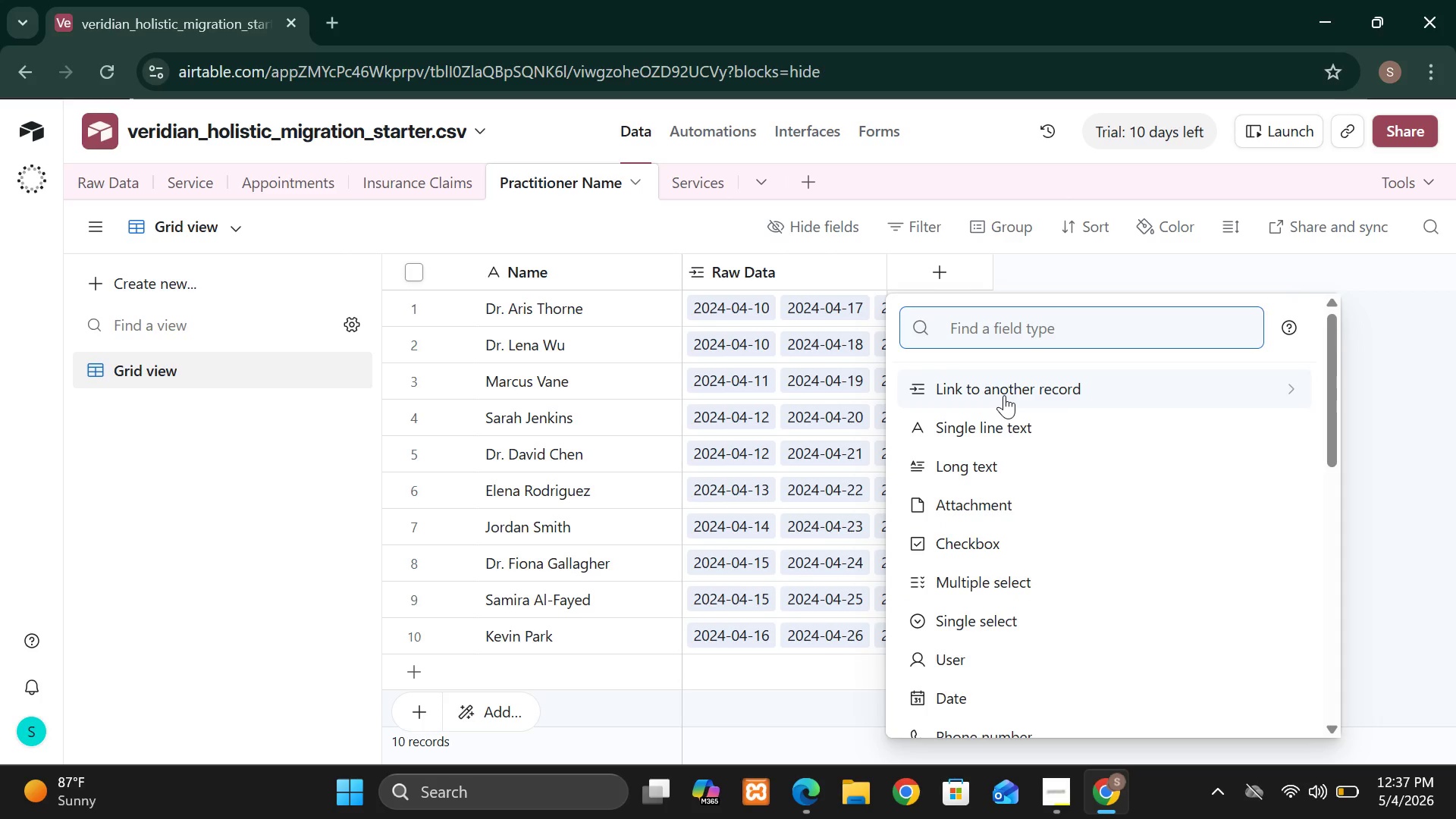 
left_click([1004, 395])
 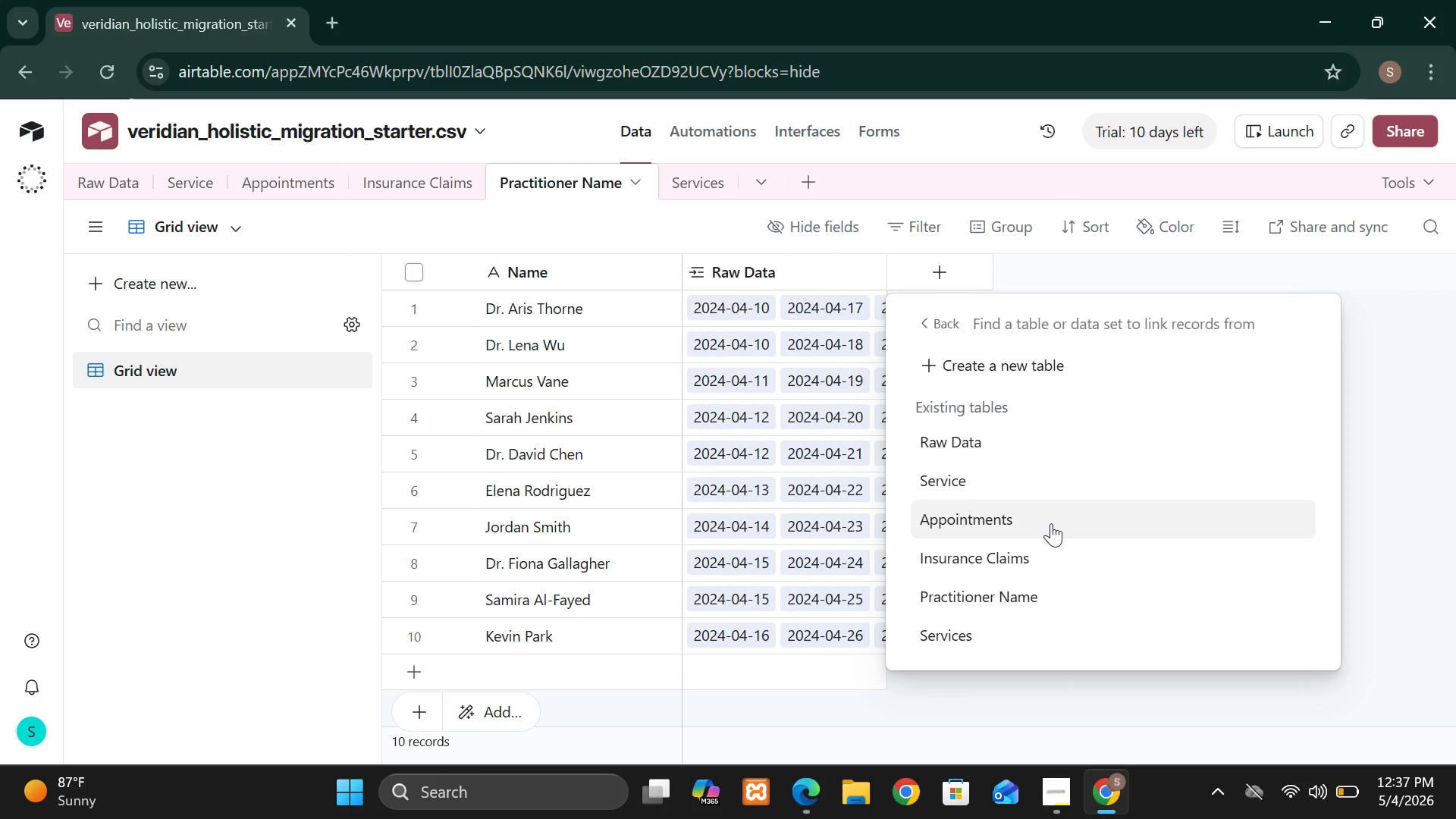 
wait(8.98)
 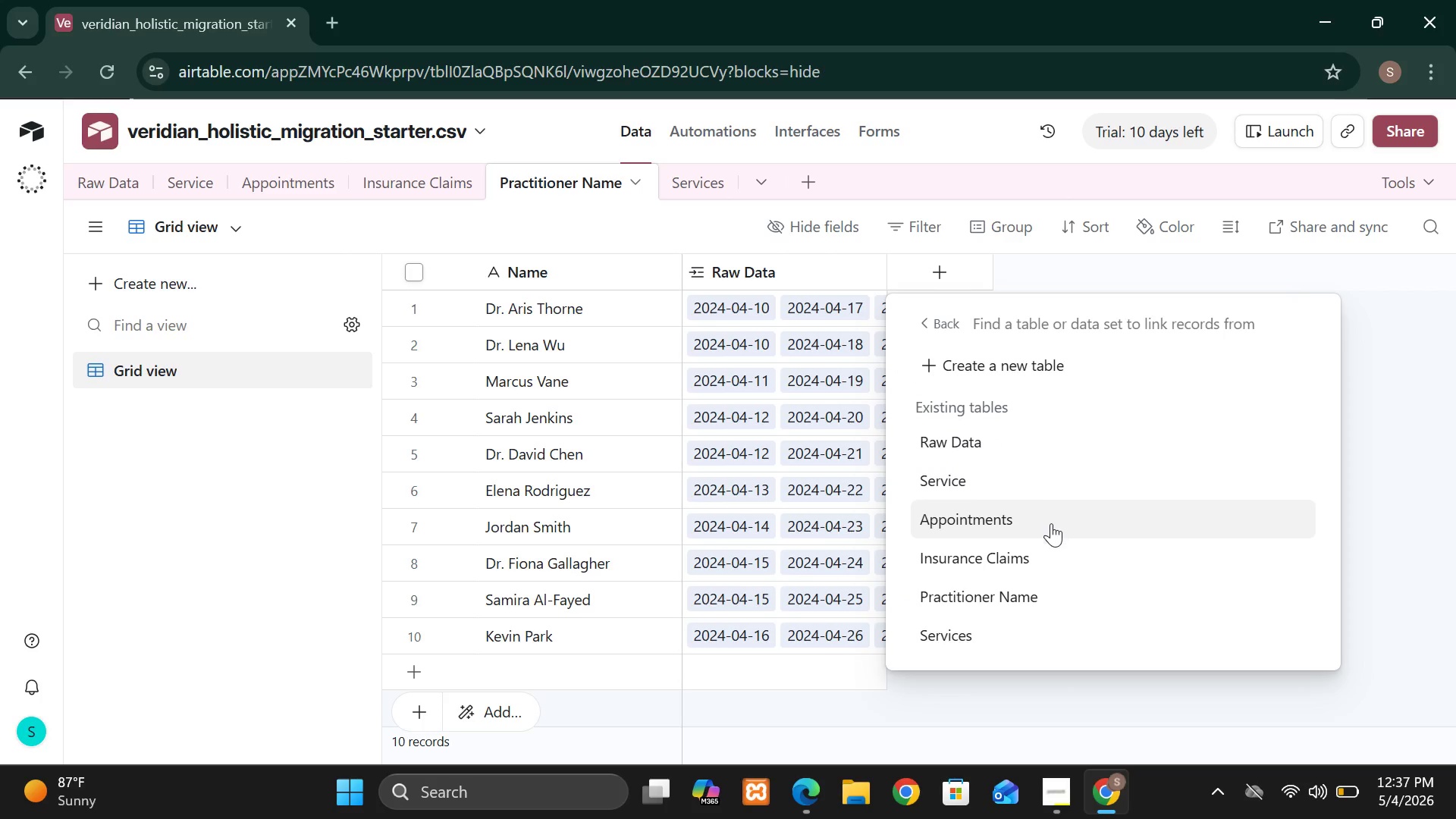 
left_click([1051, 525])
 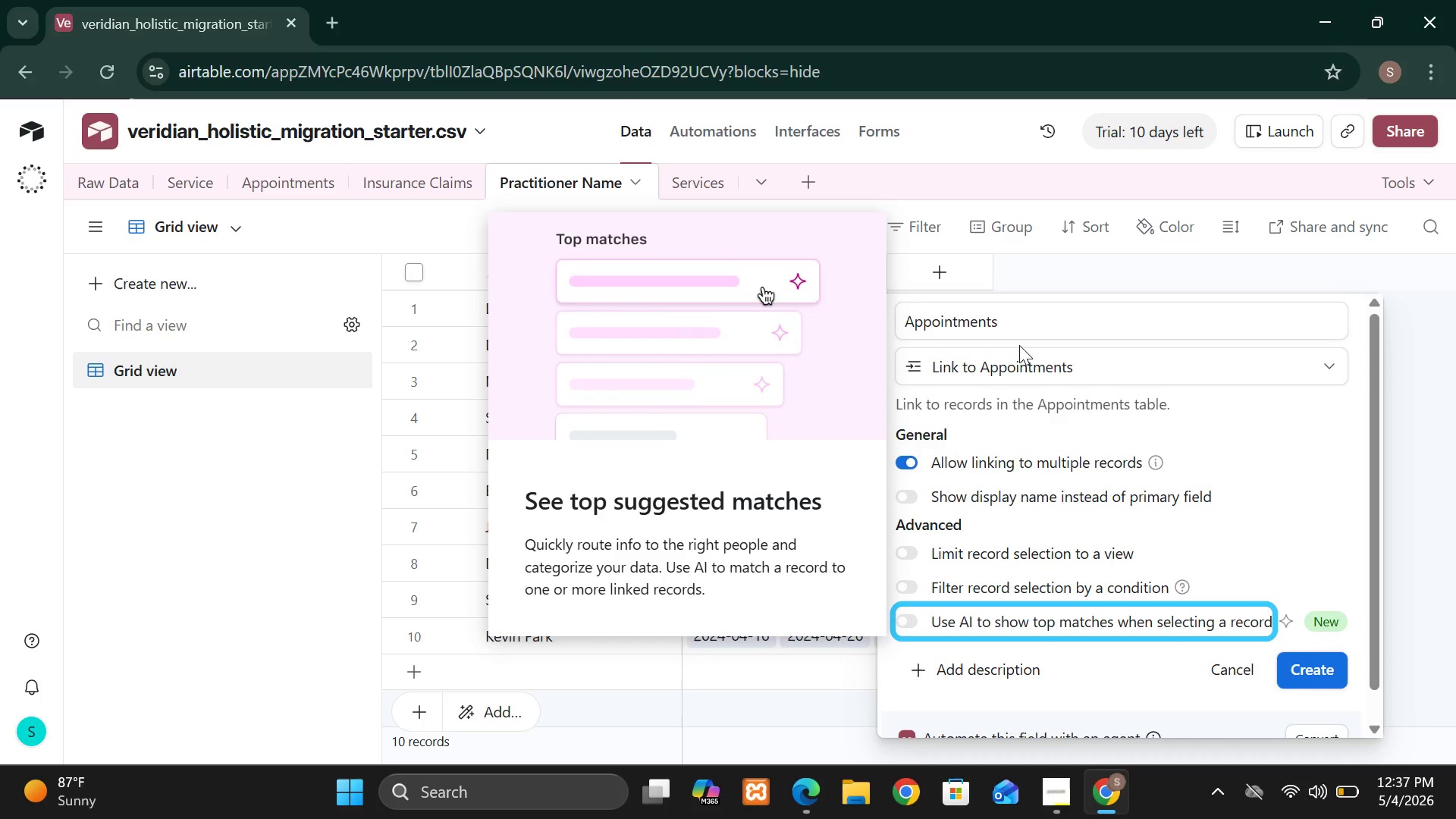 
wait(24.64)
 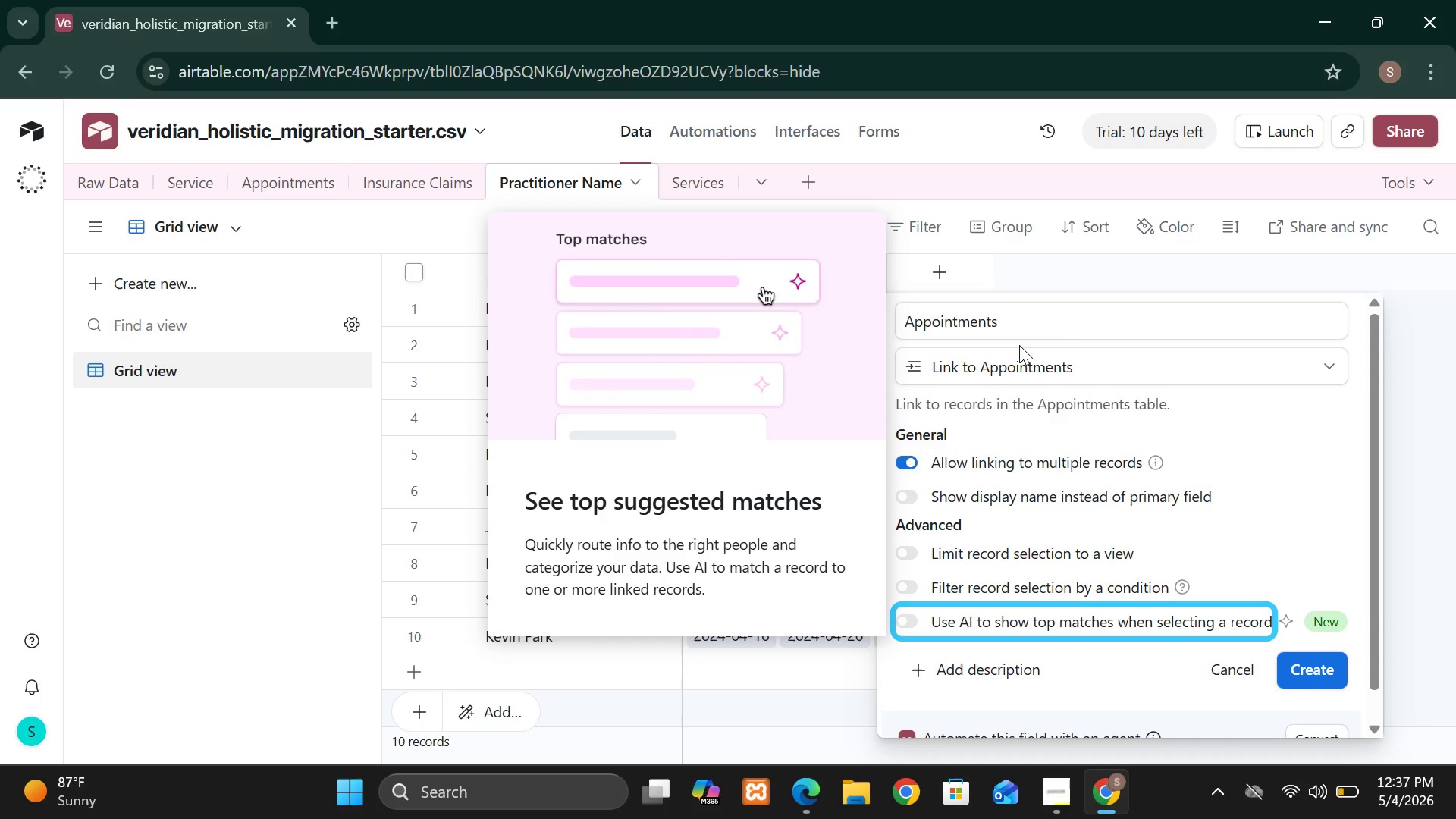 
left_click([1329, 362])
 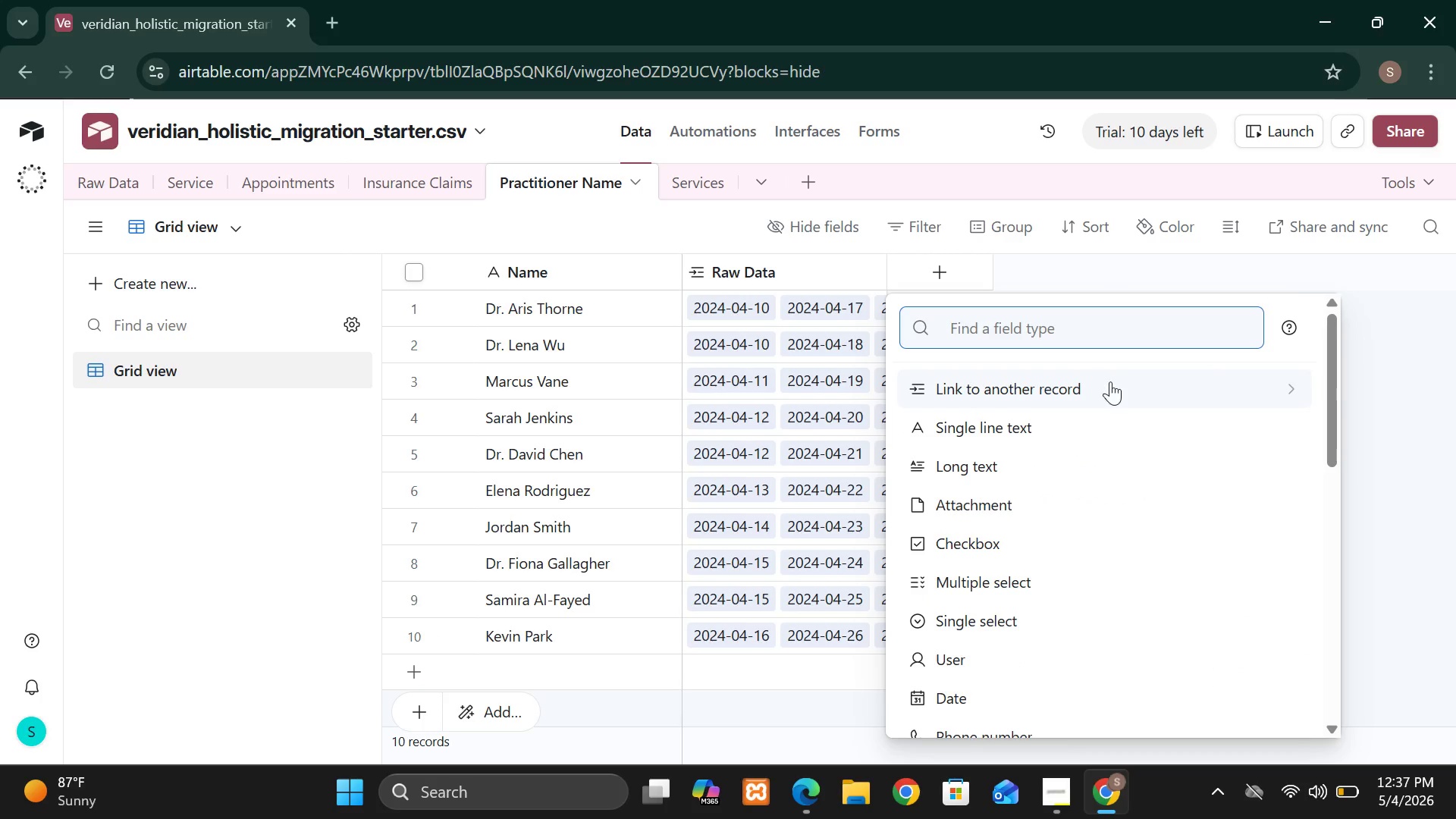 
left_click([1110, 384])
 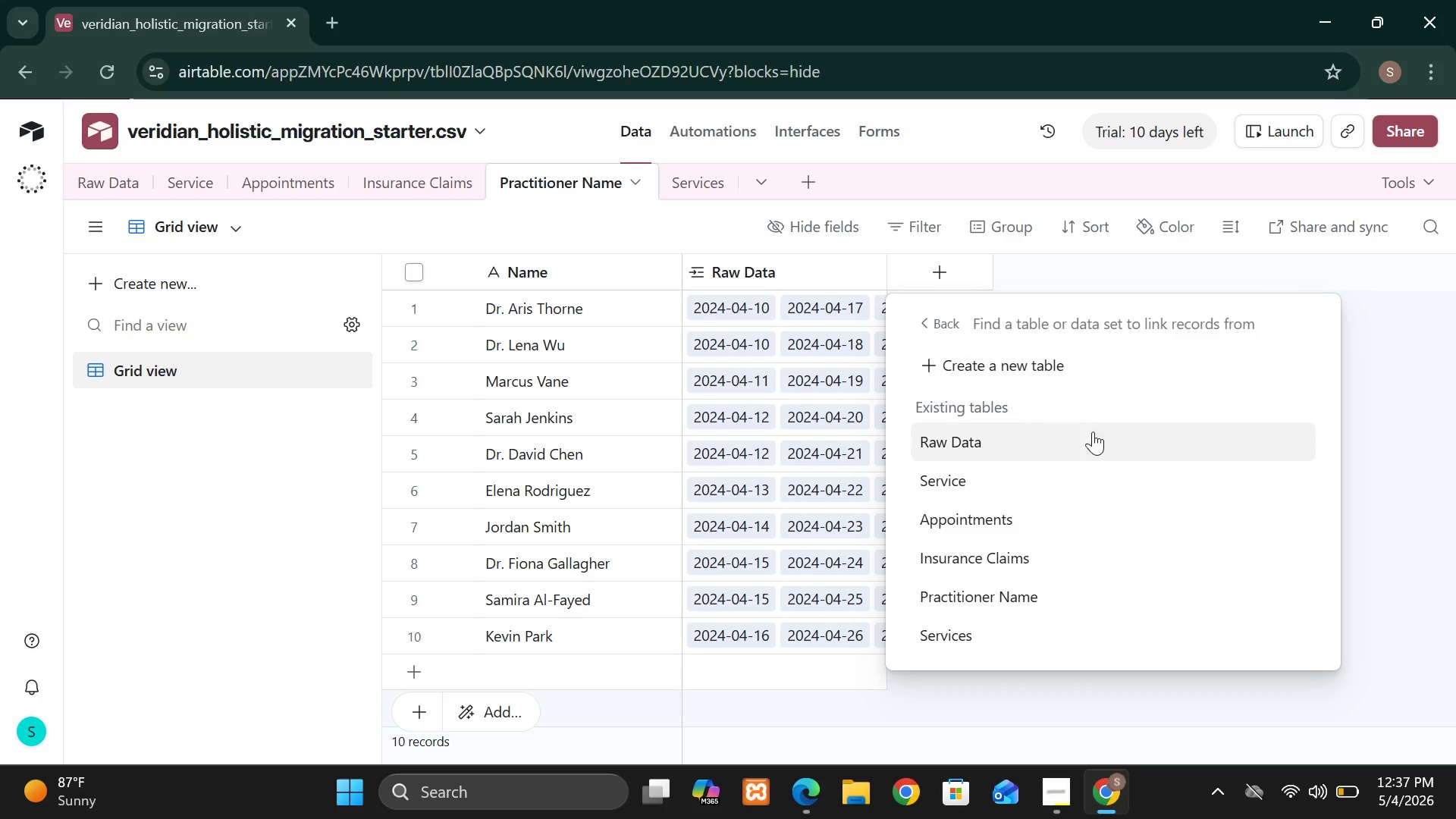 
left_click([1087, 522])
 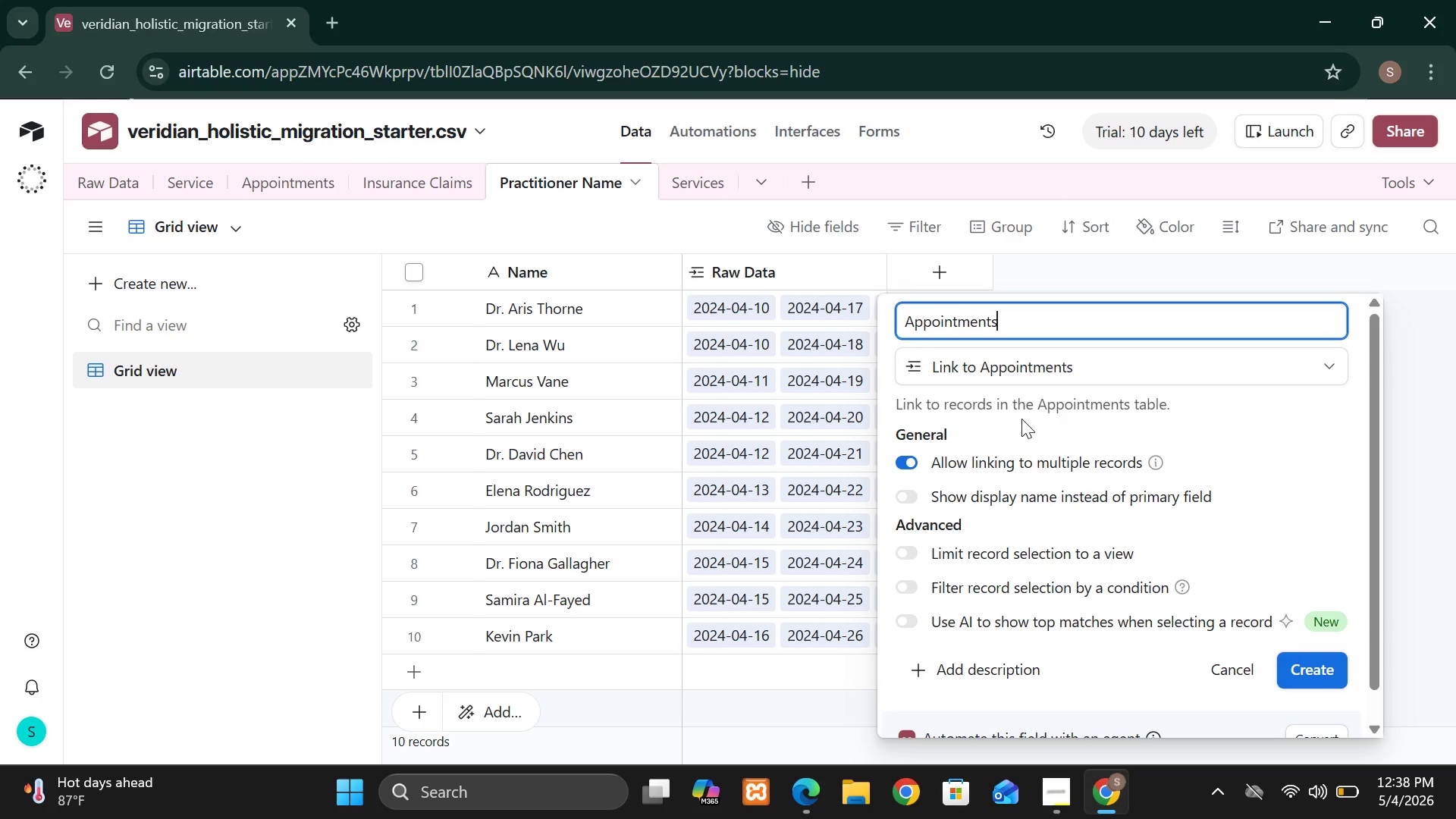 
wait(15.16)
 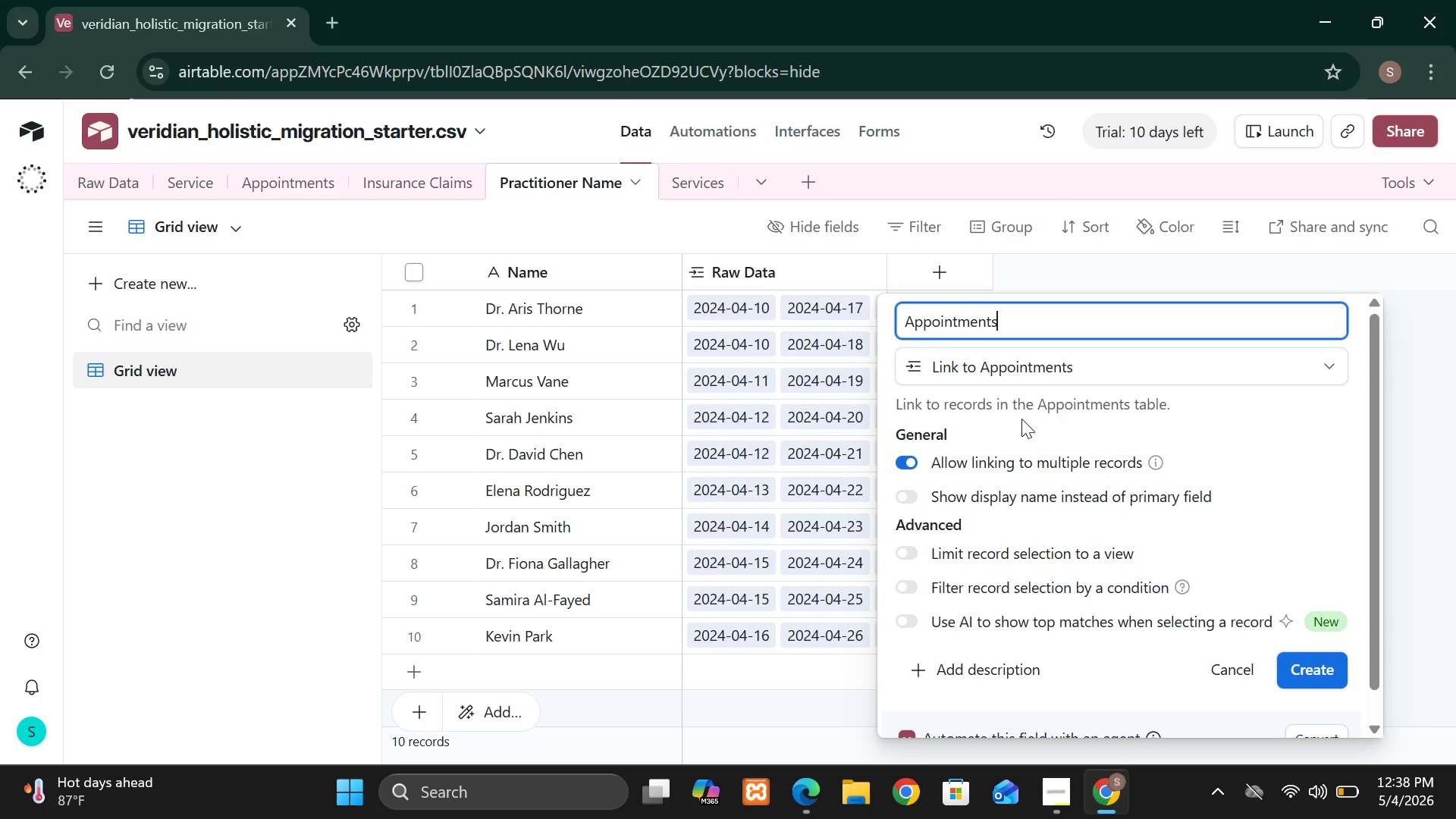 
left_click([1046, 364])
 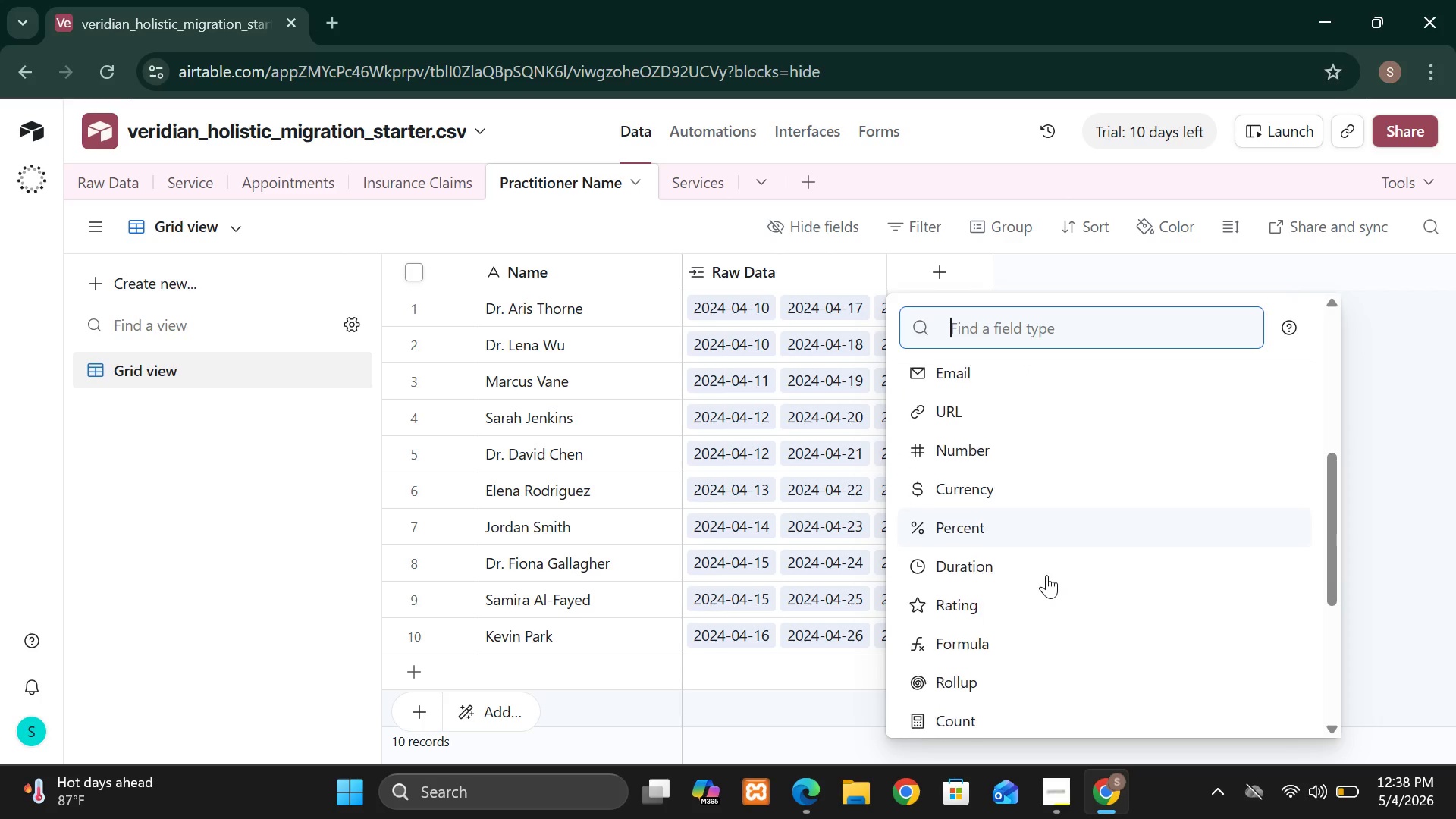 
wait(10.81)
 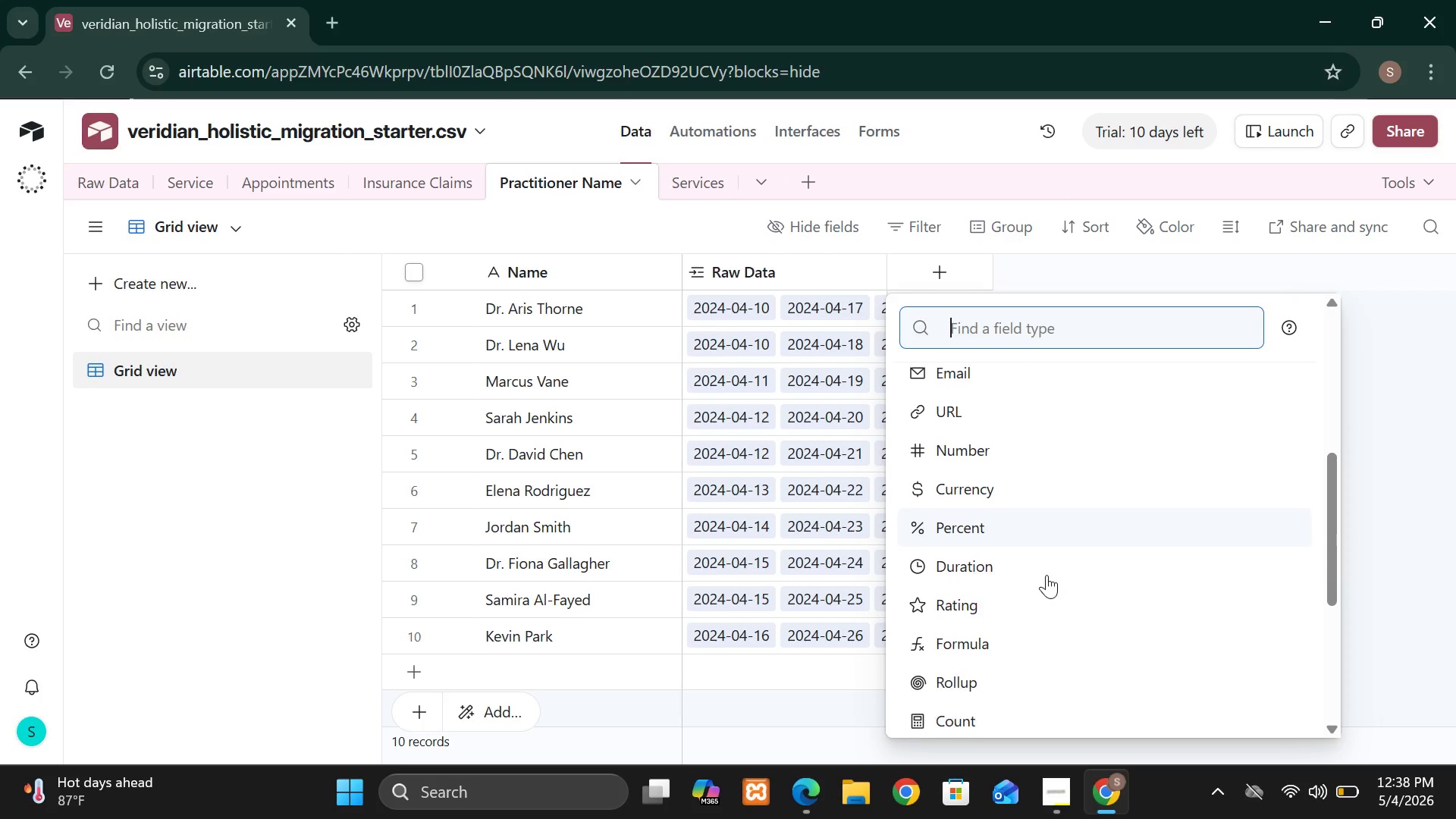 
left_click([1033, 508])
 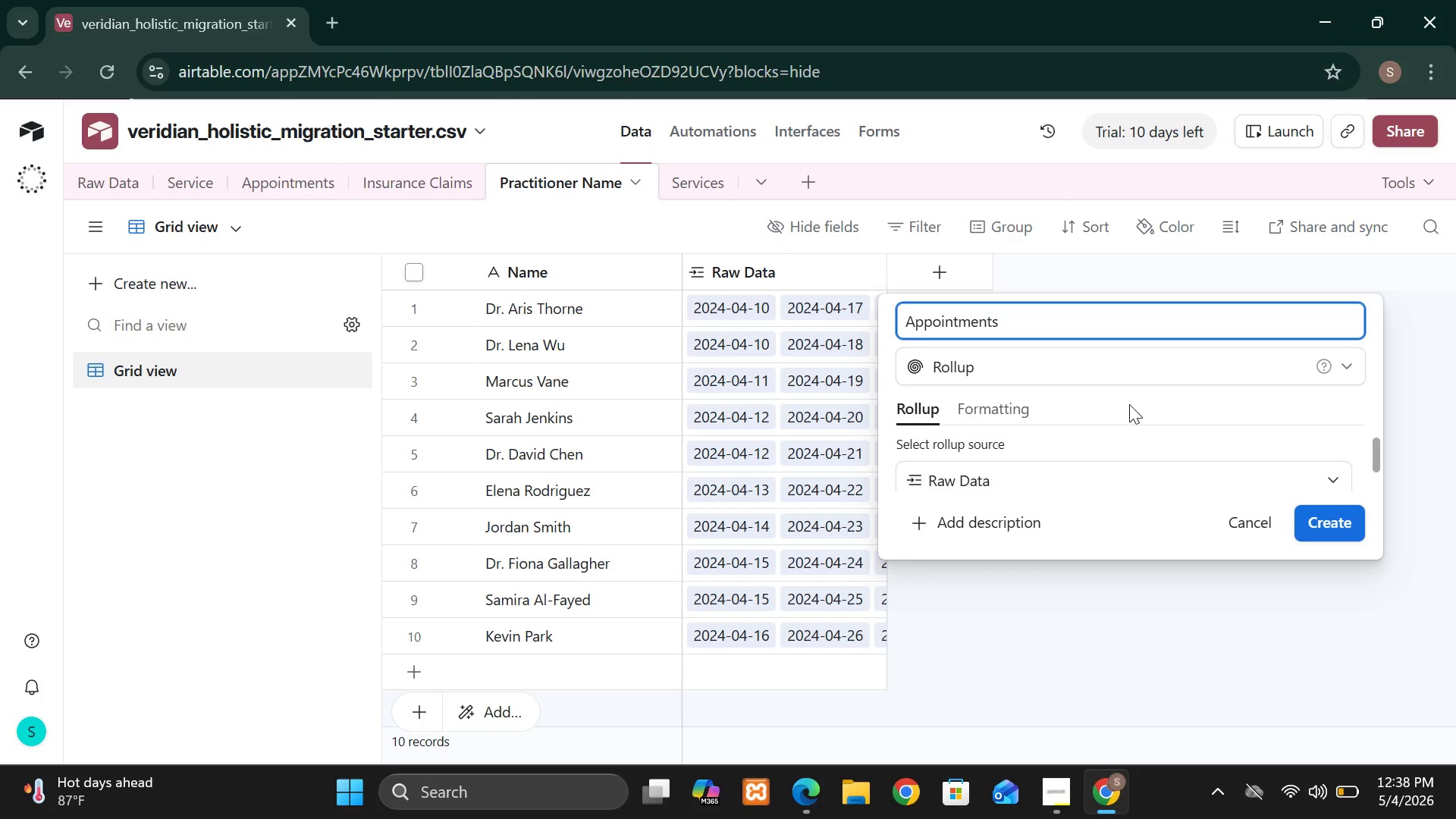 
wait(14.59)
 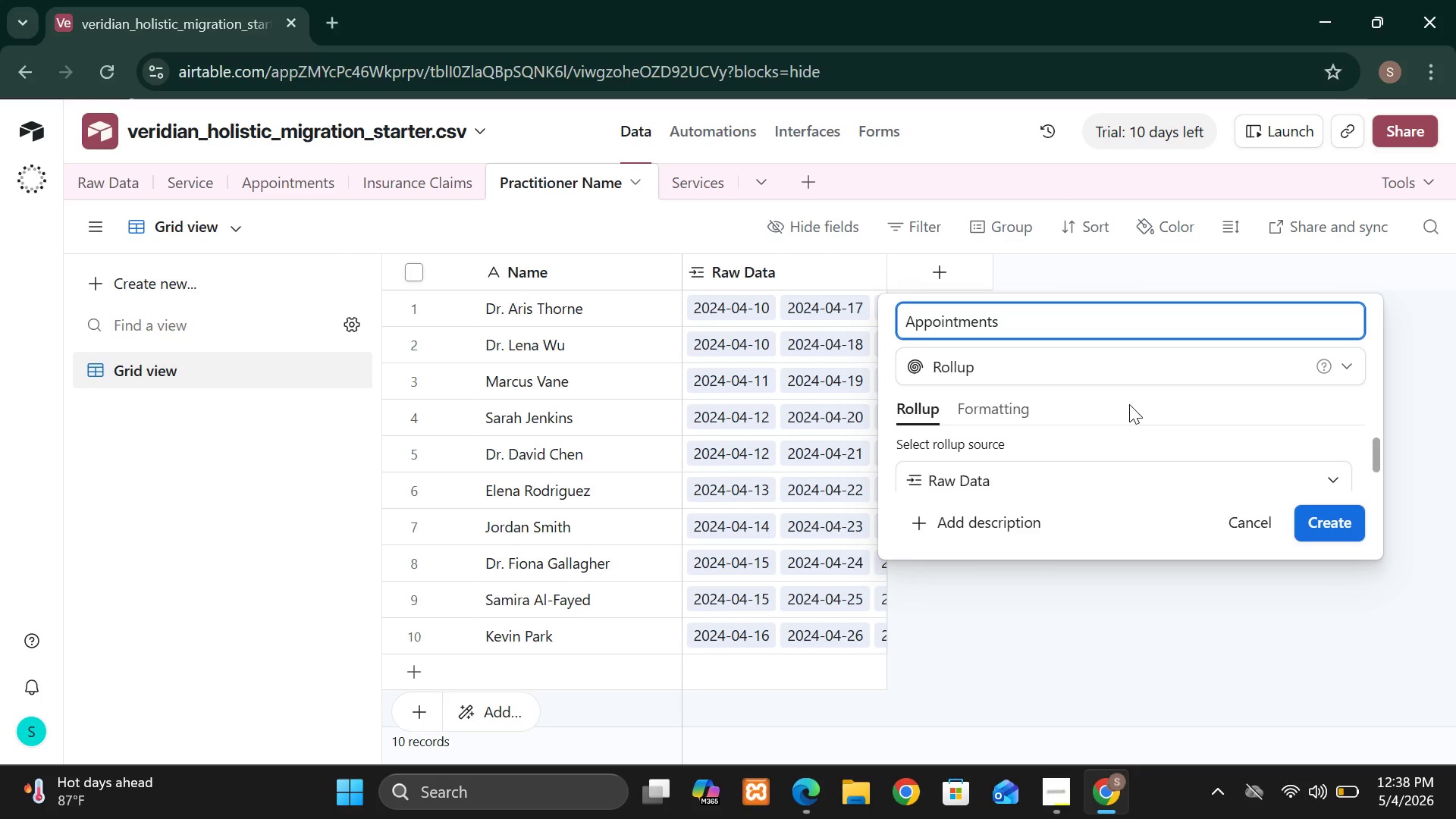 
left_click([1172, 464])
 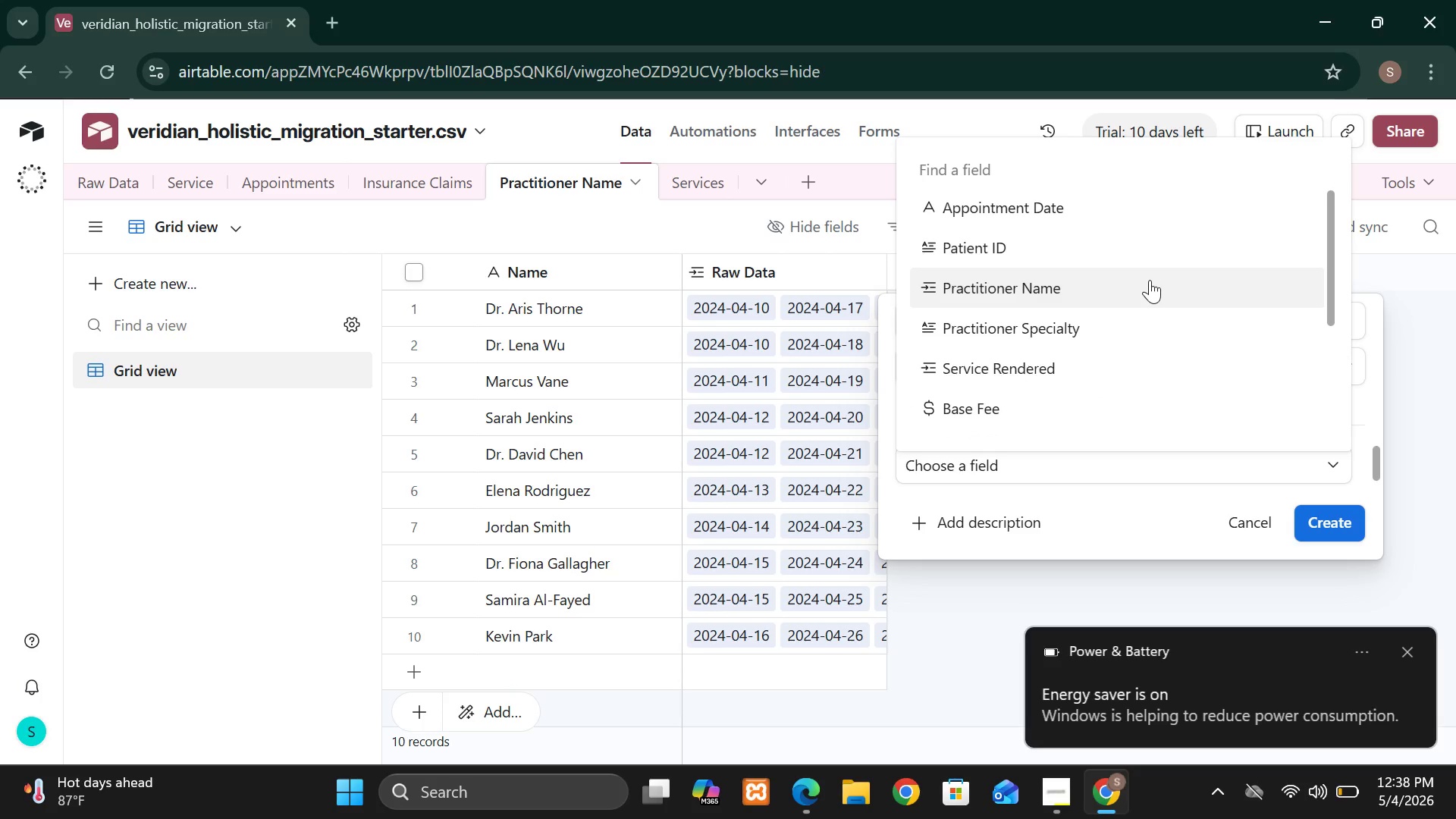 
wait(15.42)
 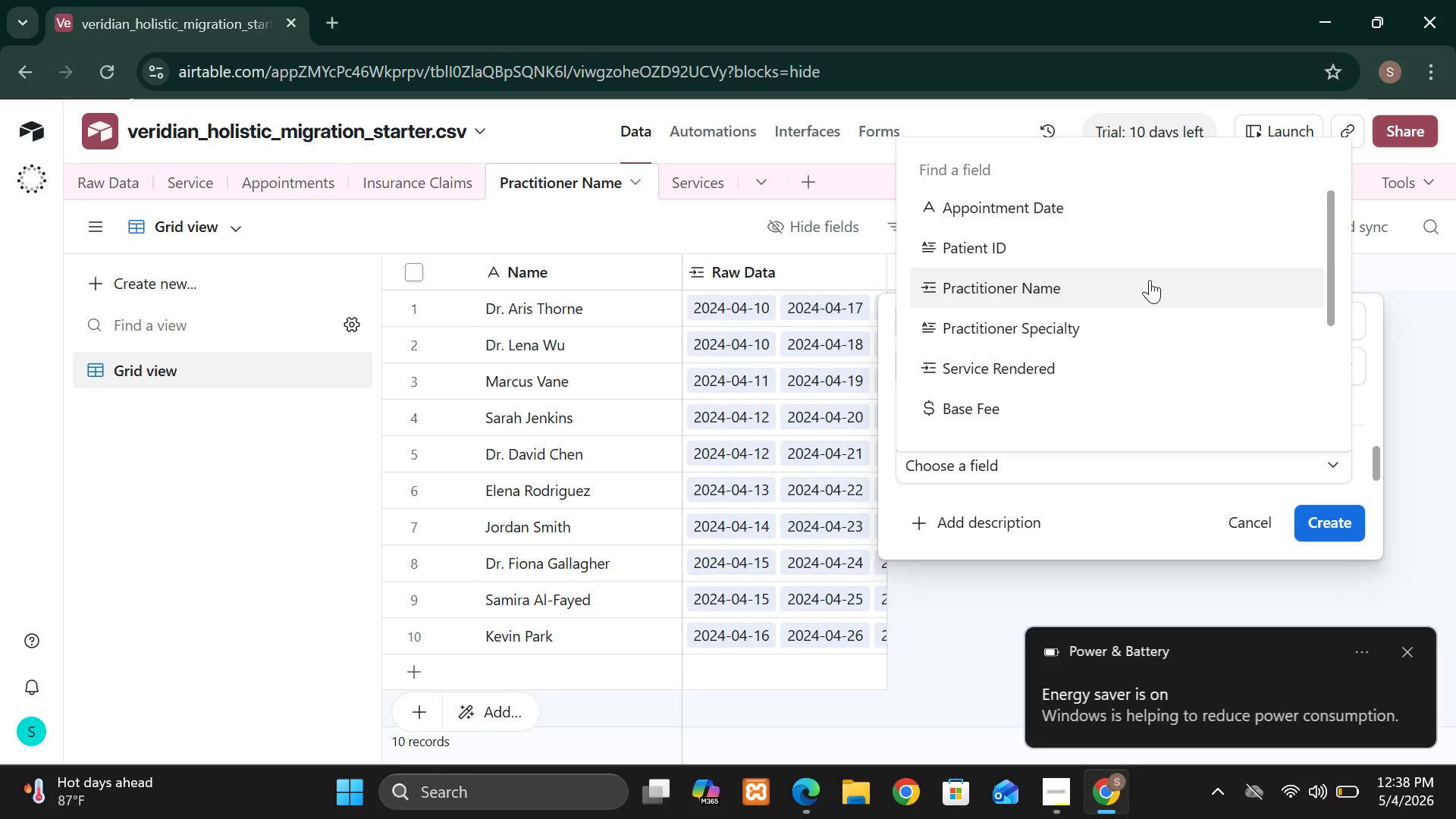 
left_click([1052, 457])
 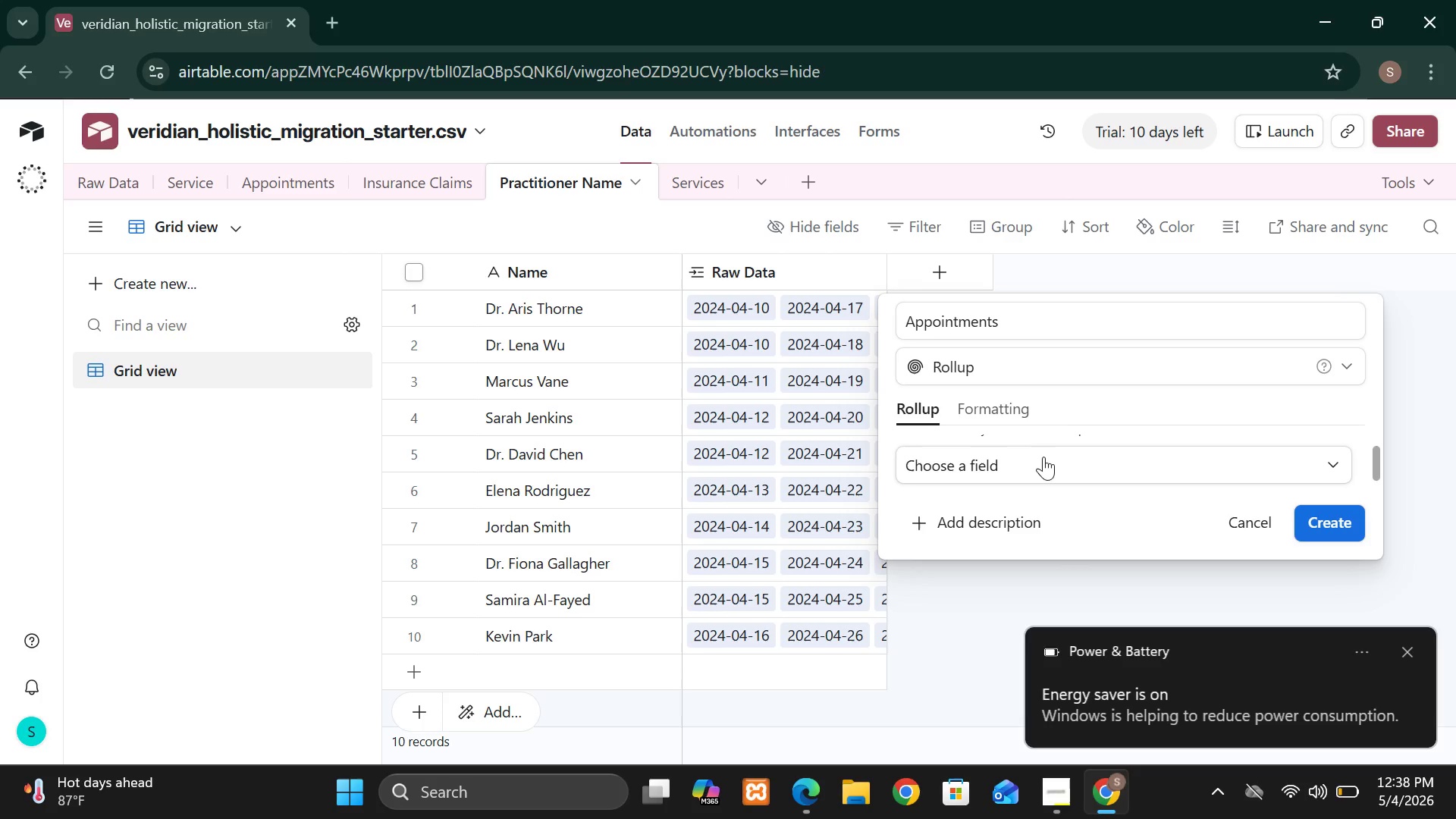 
wait(14.42)
 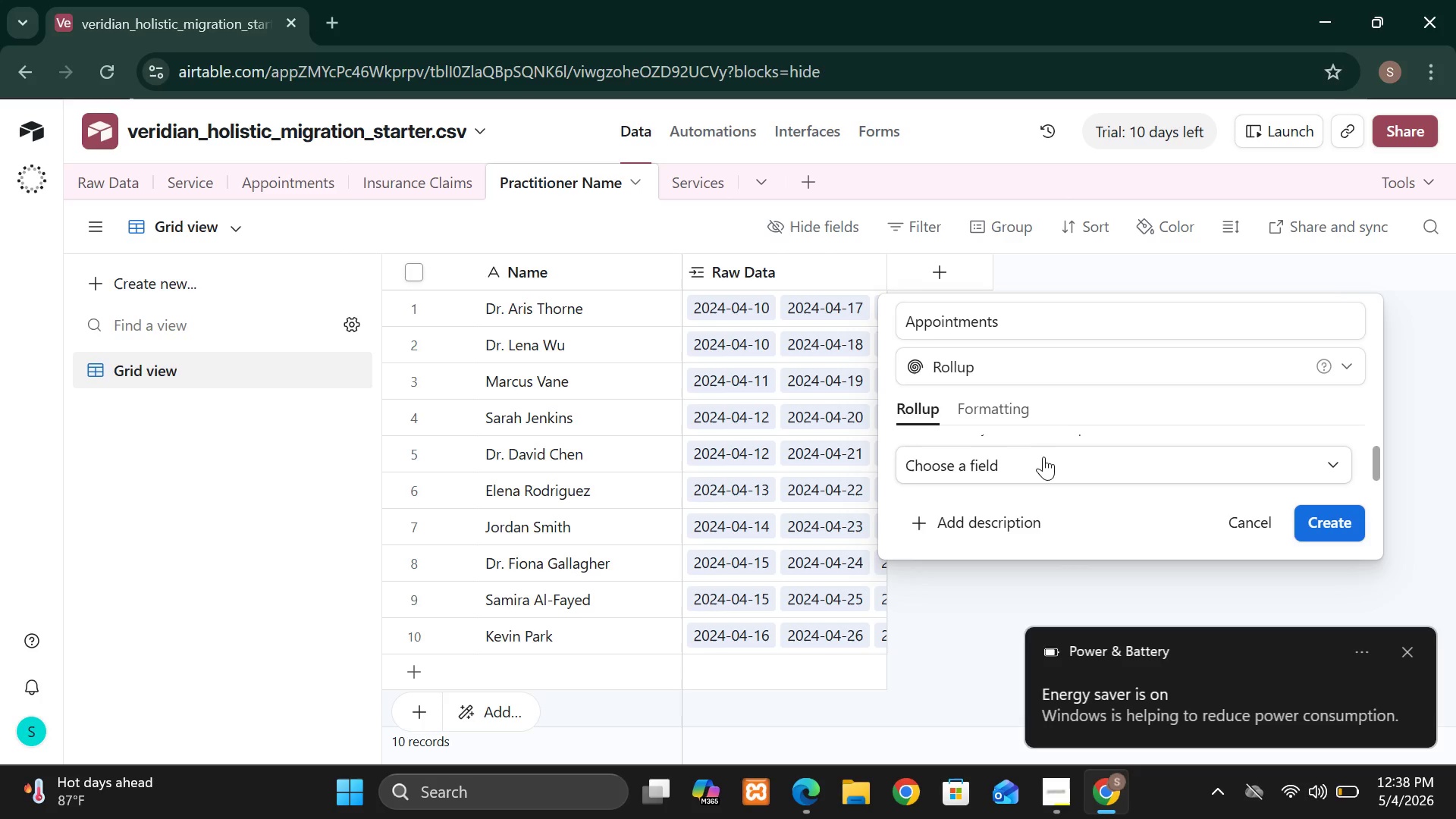 
left_click([1026, 461])
 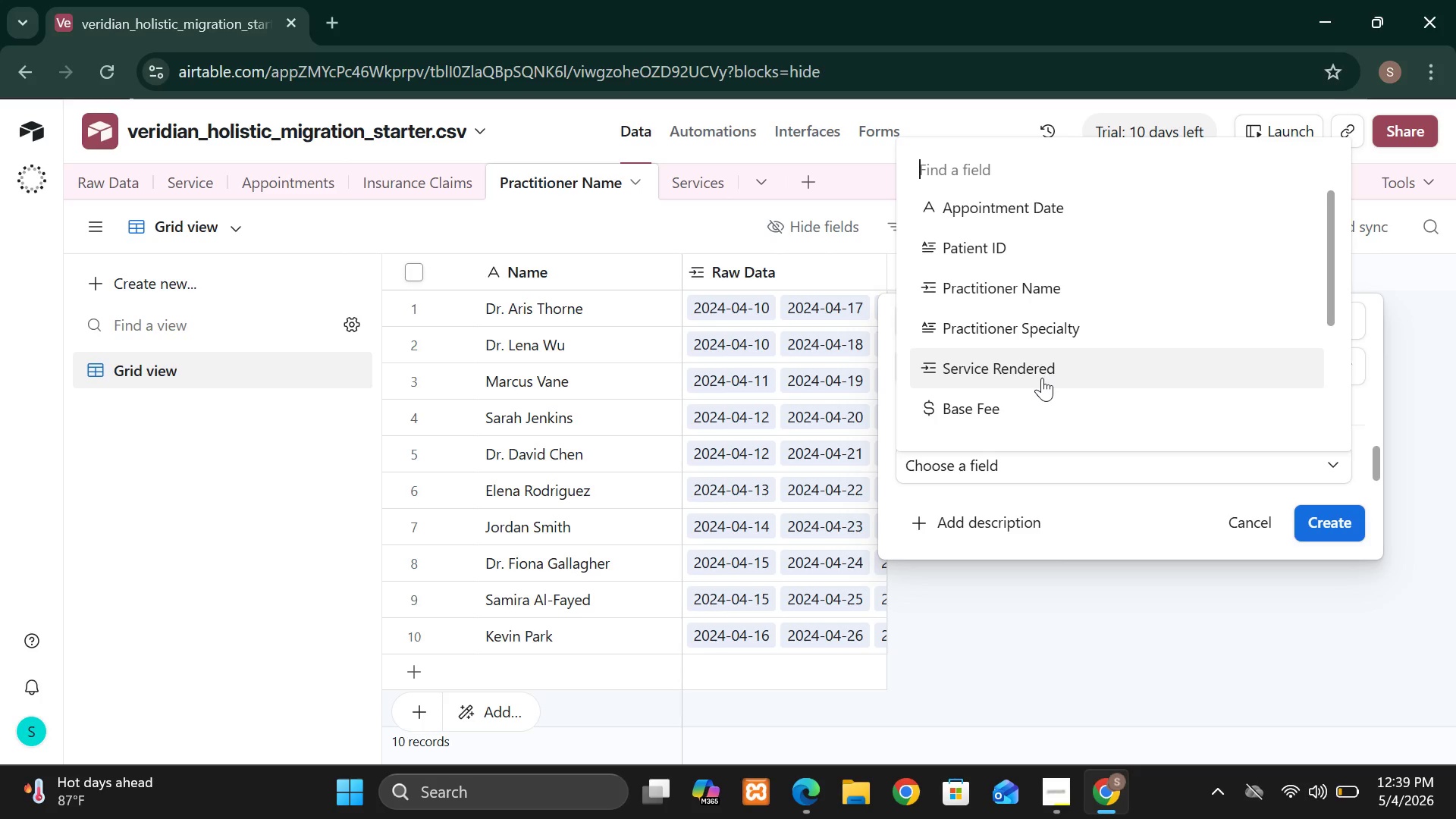 
wait(32.91)
 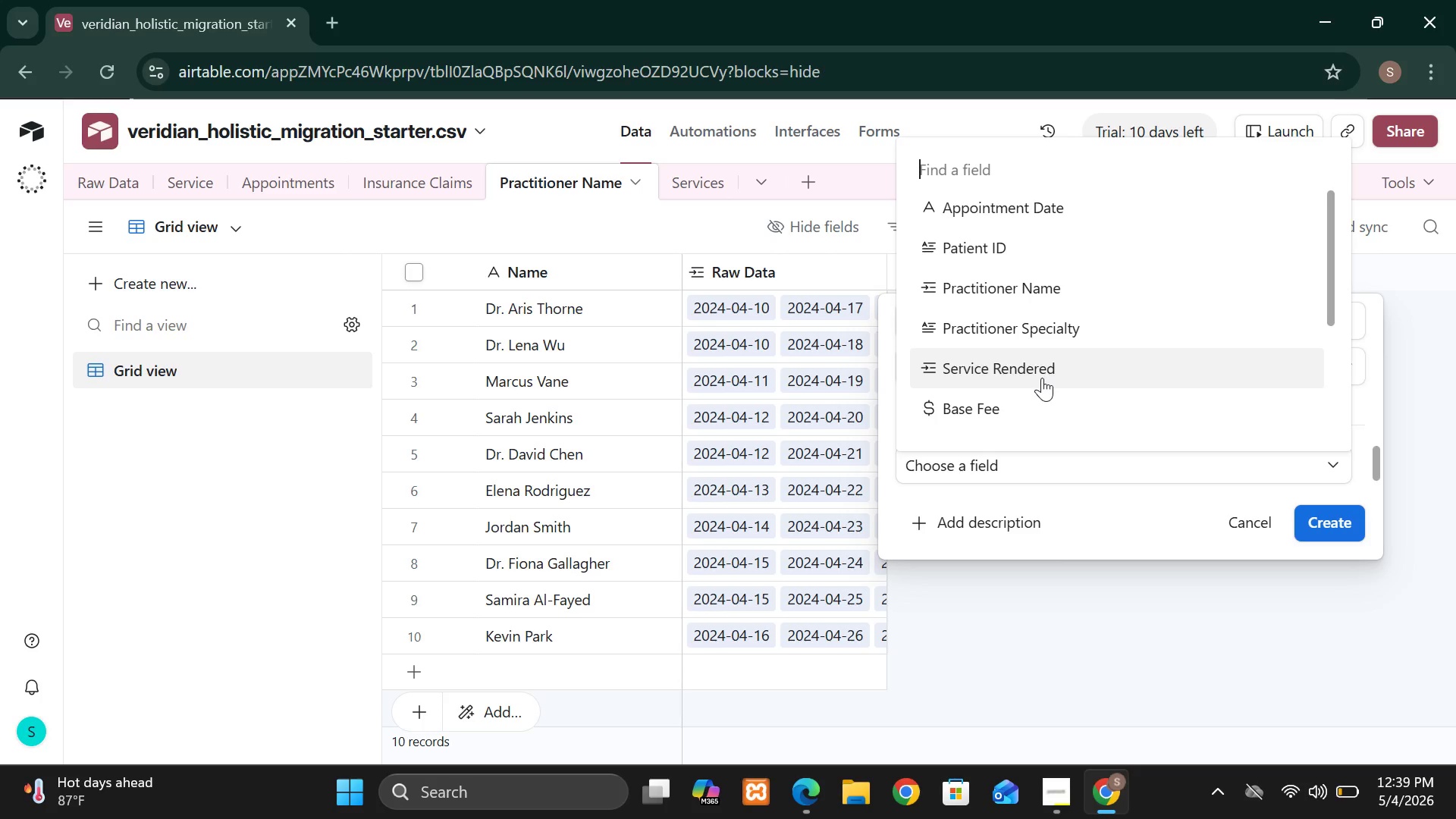 
left_click([1072, 410])
 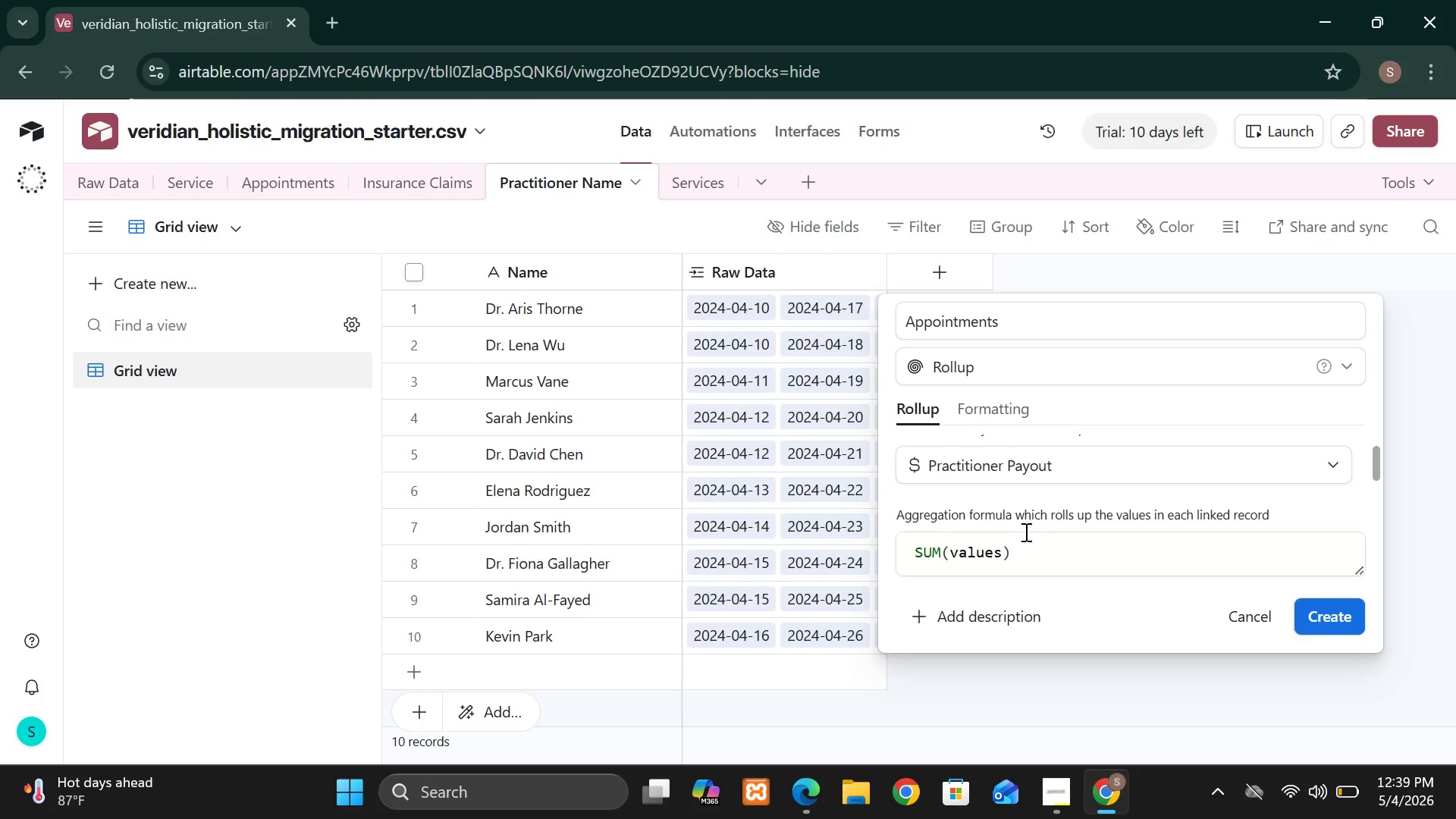 
left_click([1047, 550])
 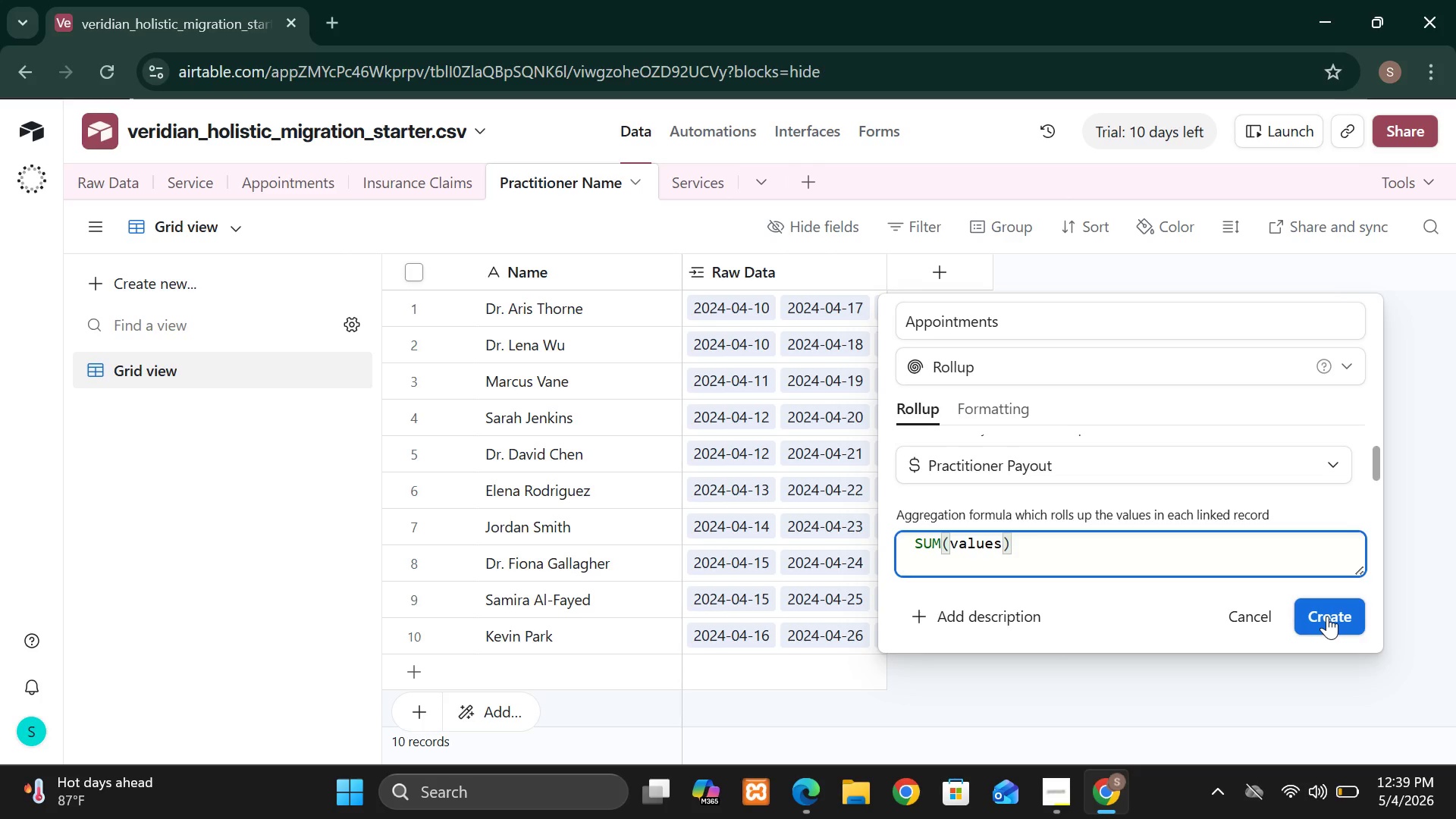 
left_click([1328, 617])
 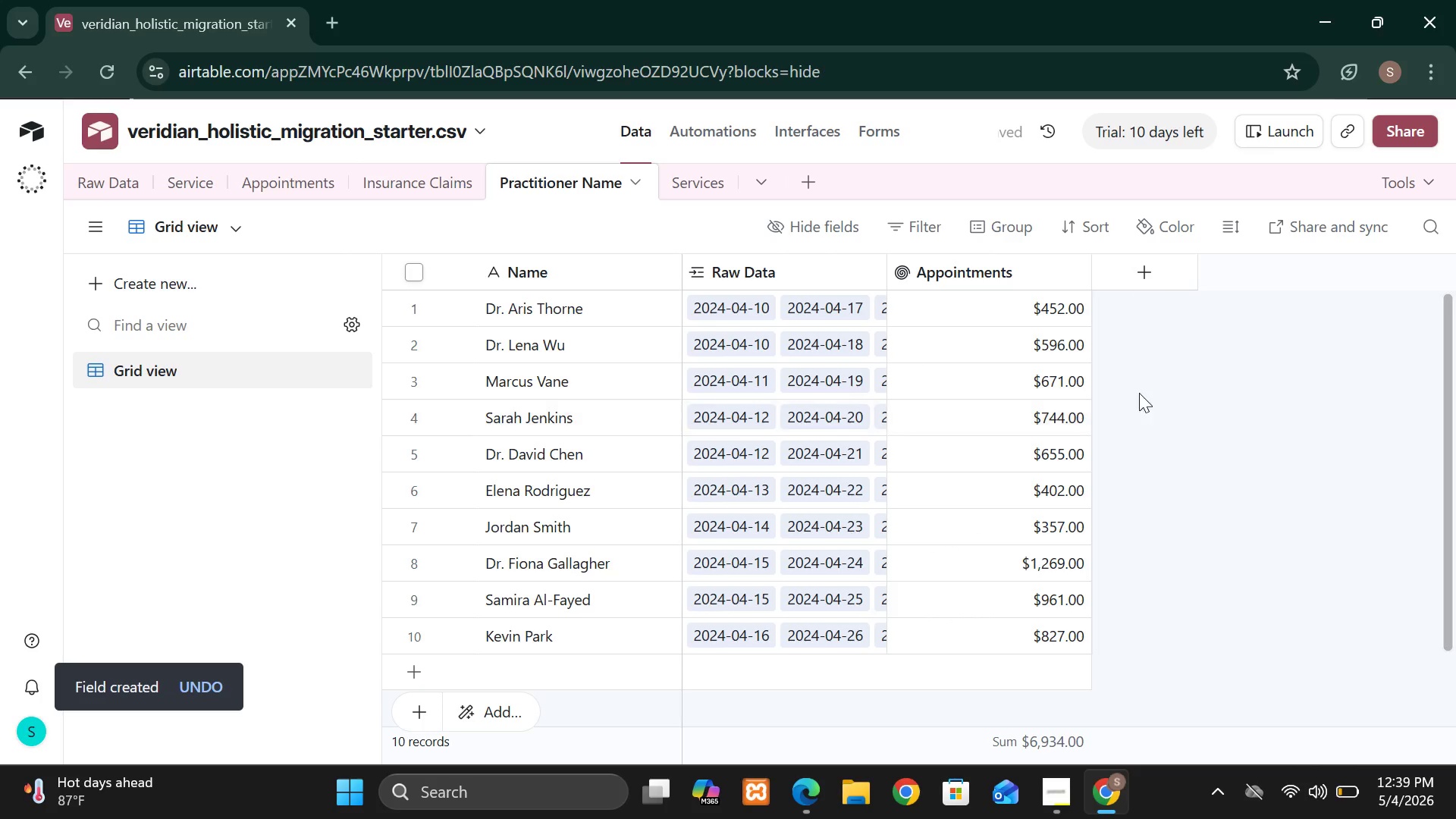 
wait(13.38)
 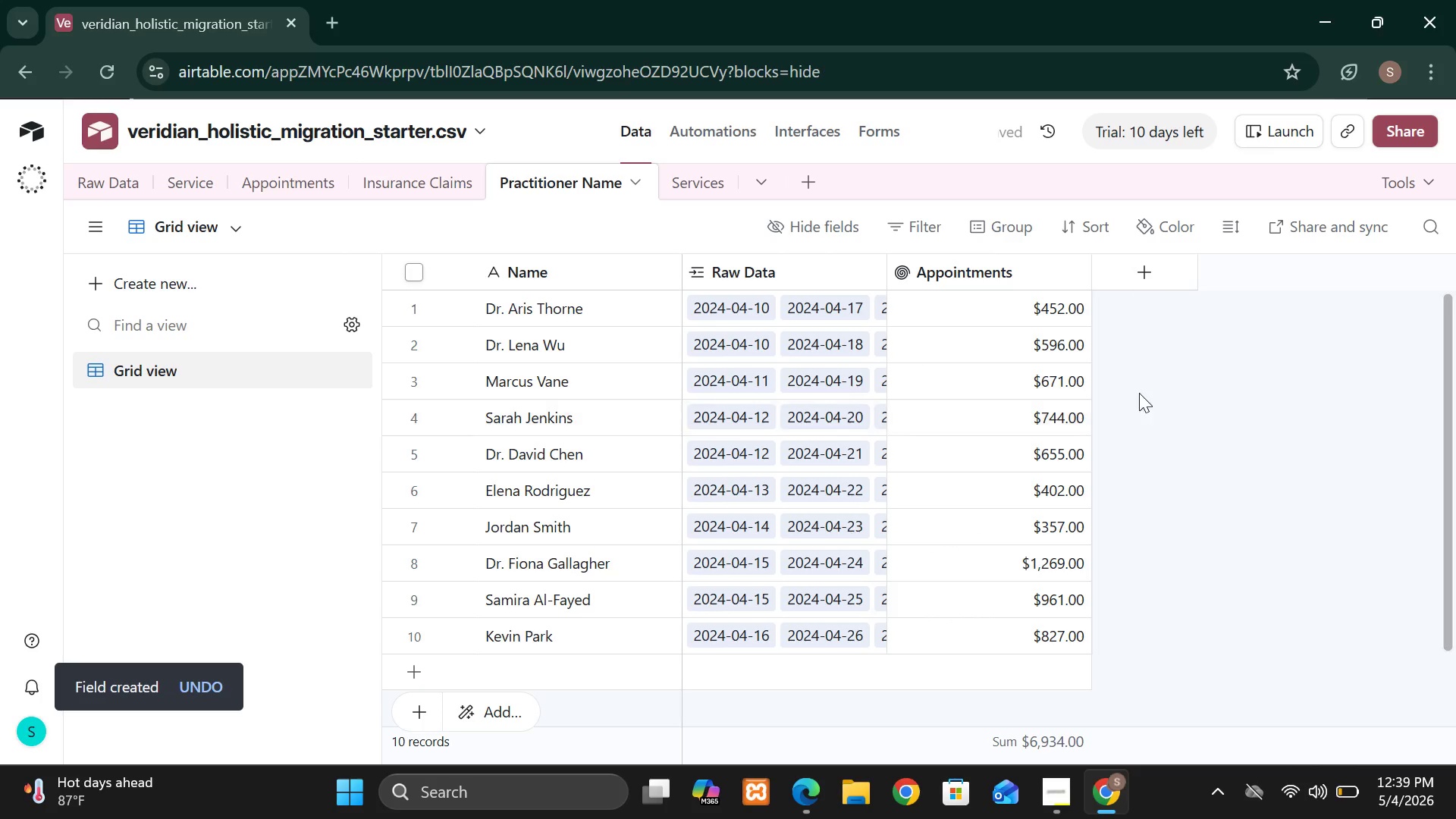 
left_click([1056, 789])